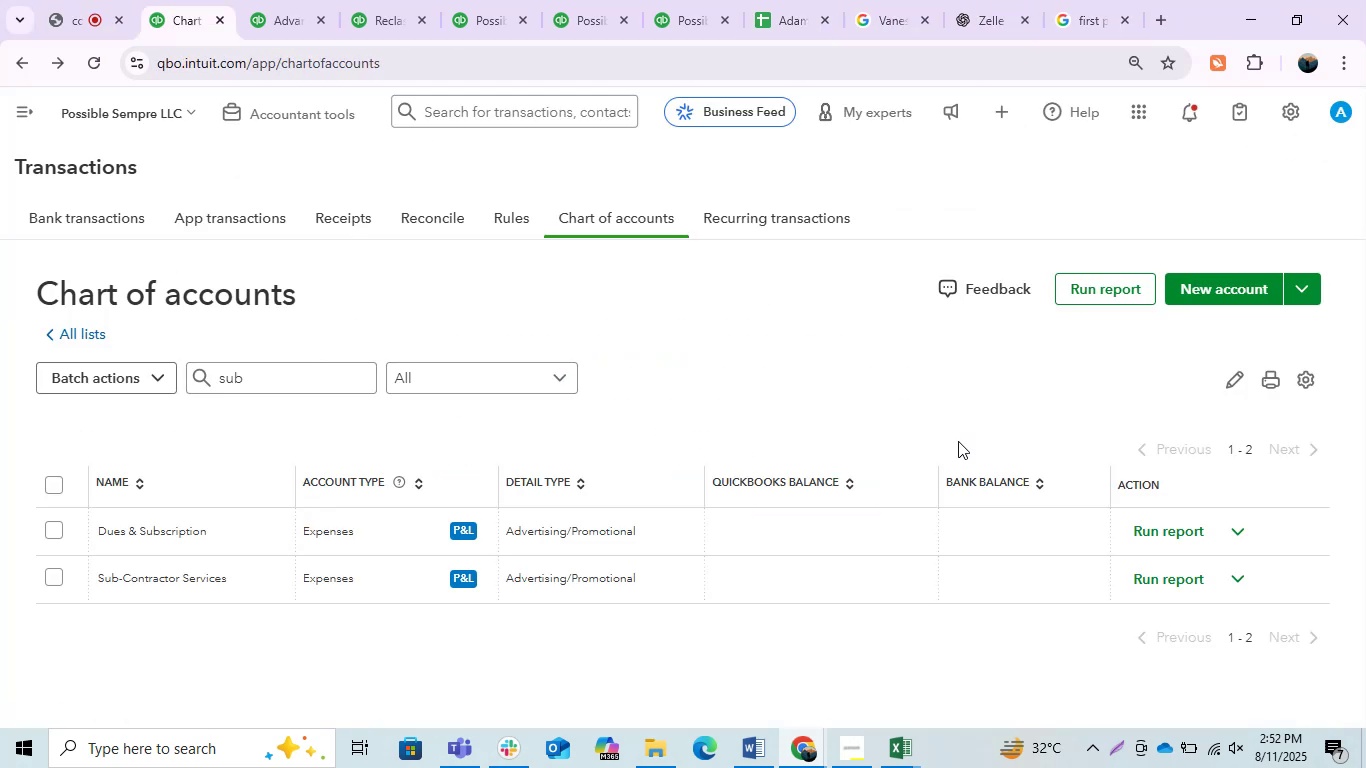 
key(Control+ControlLeft)
 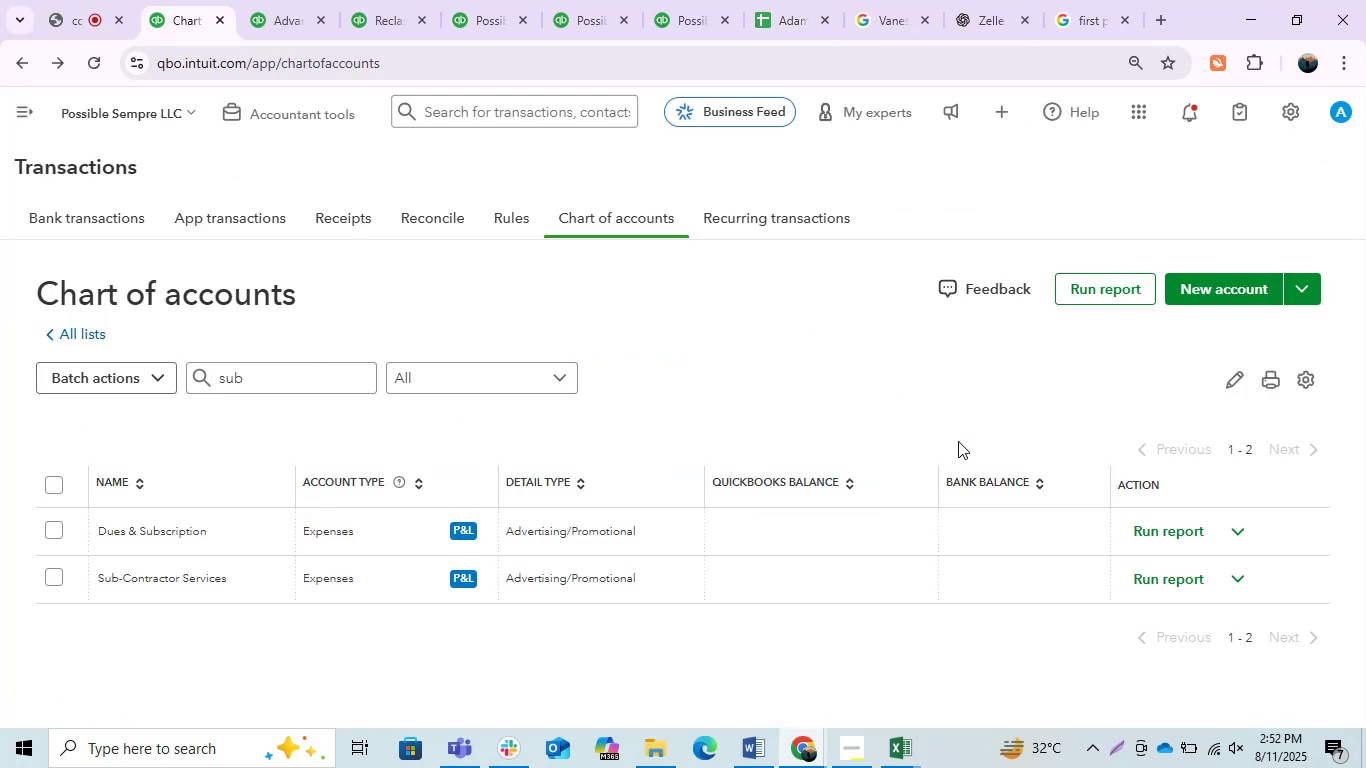 
key(Control+Tab)
 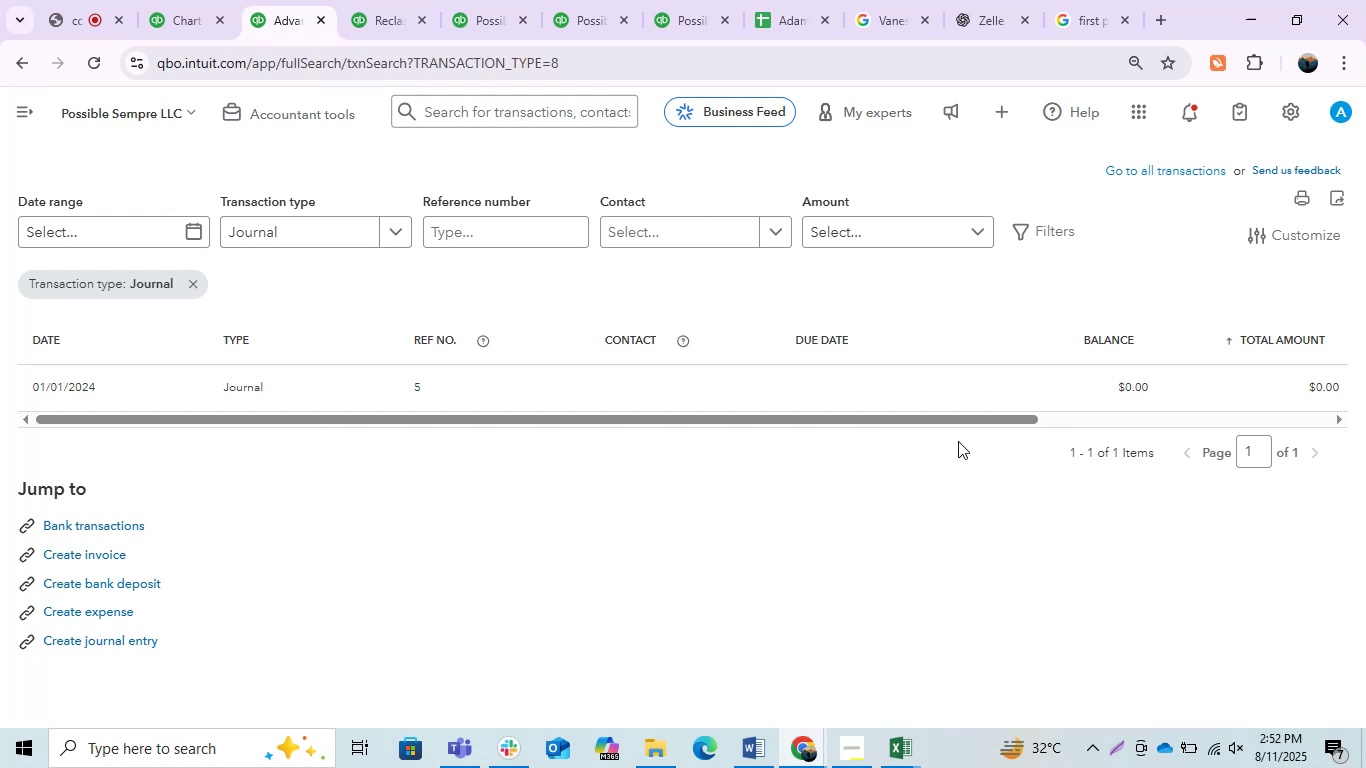 
key(Control+Tab)
 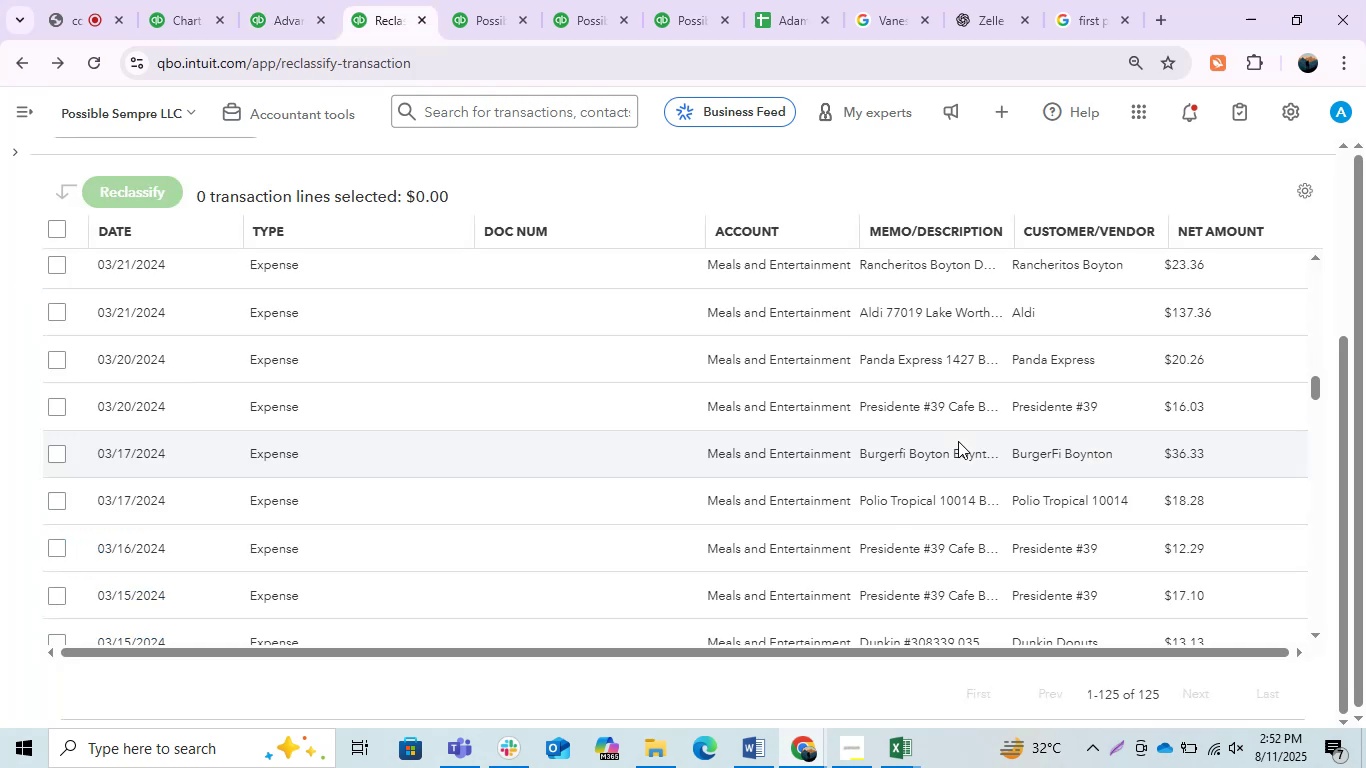 
key(Control+Tab)
 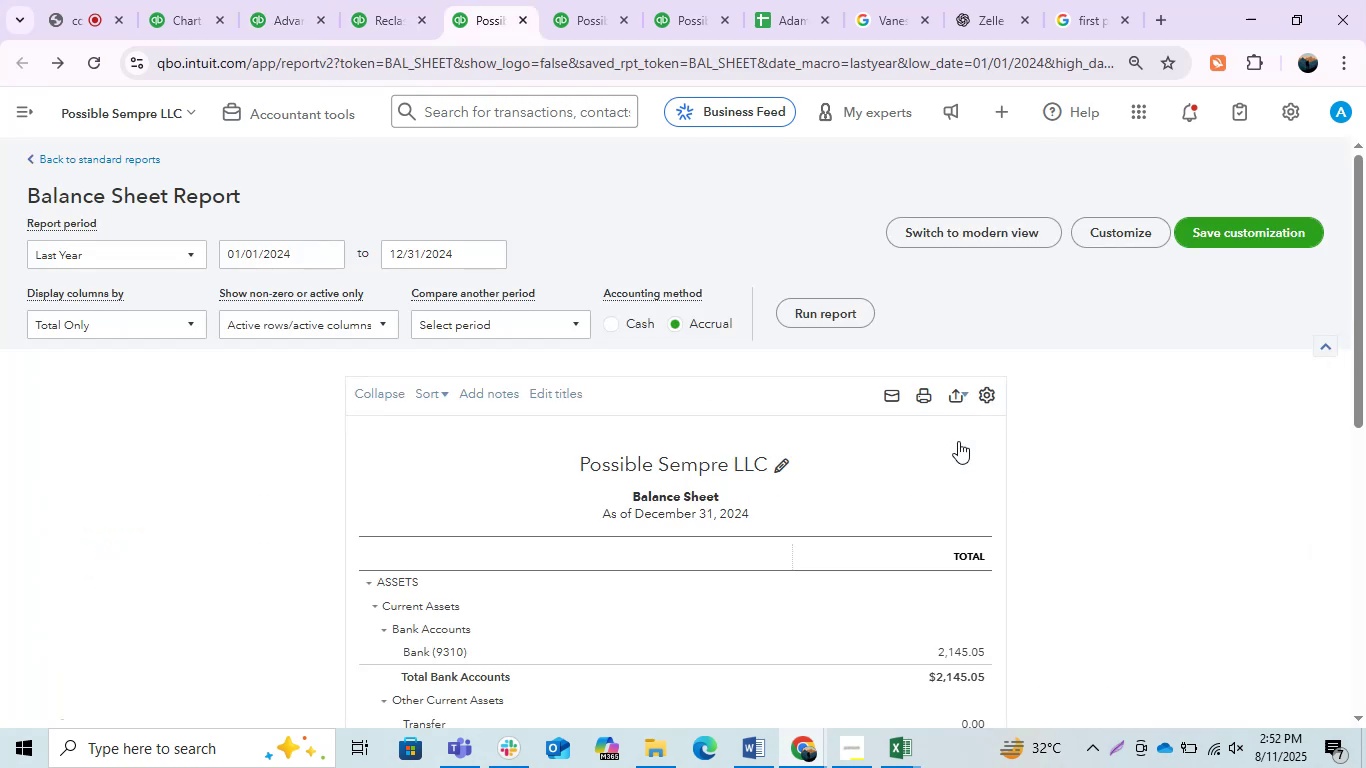 
key(Control+Shift+Tab)
 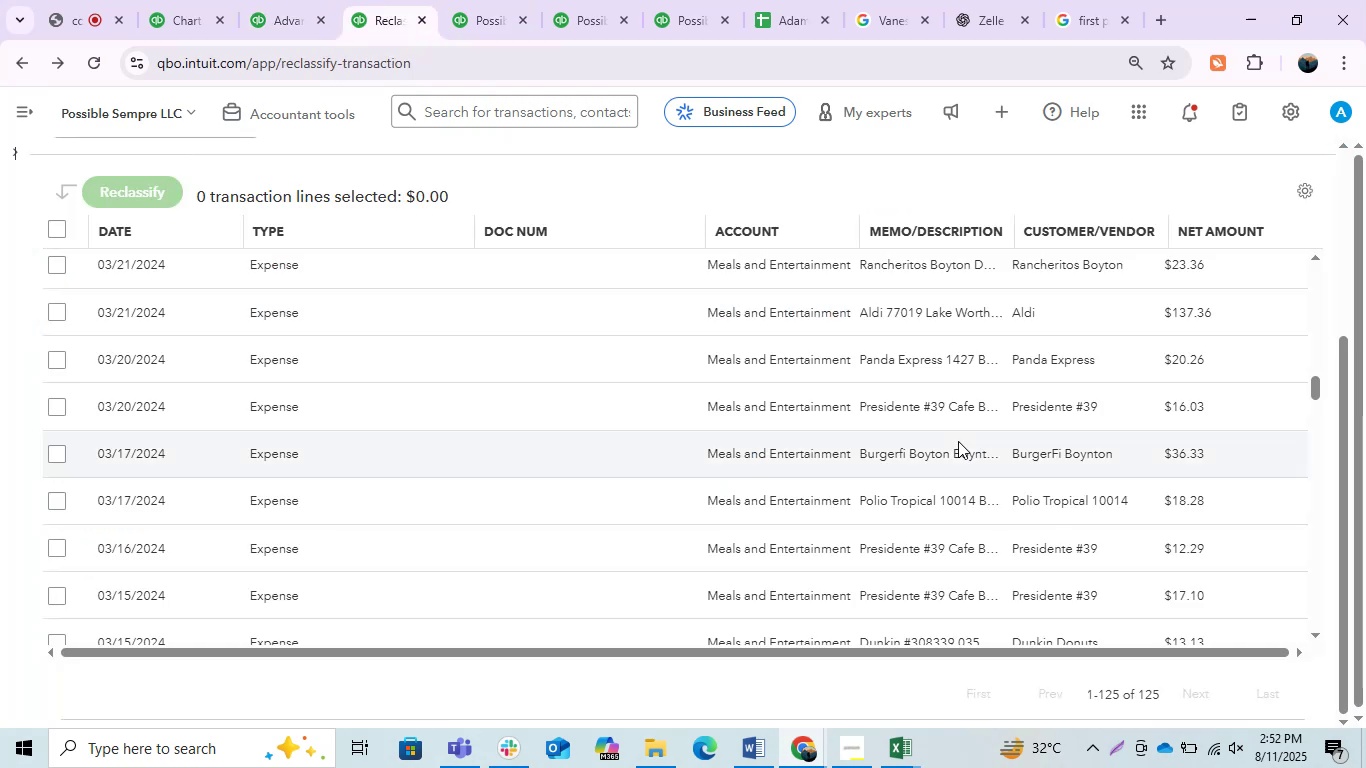 
key(Control+Tab)
 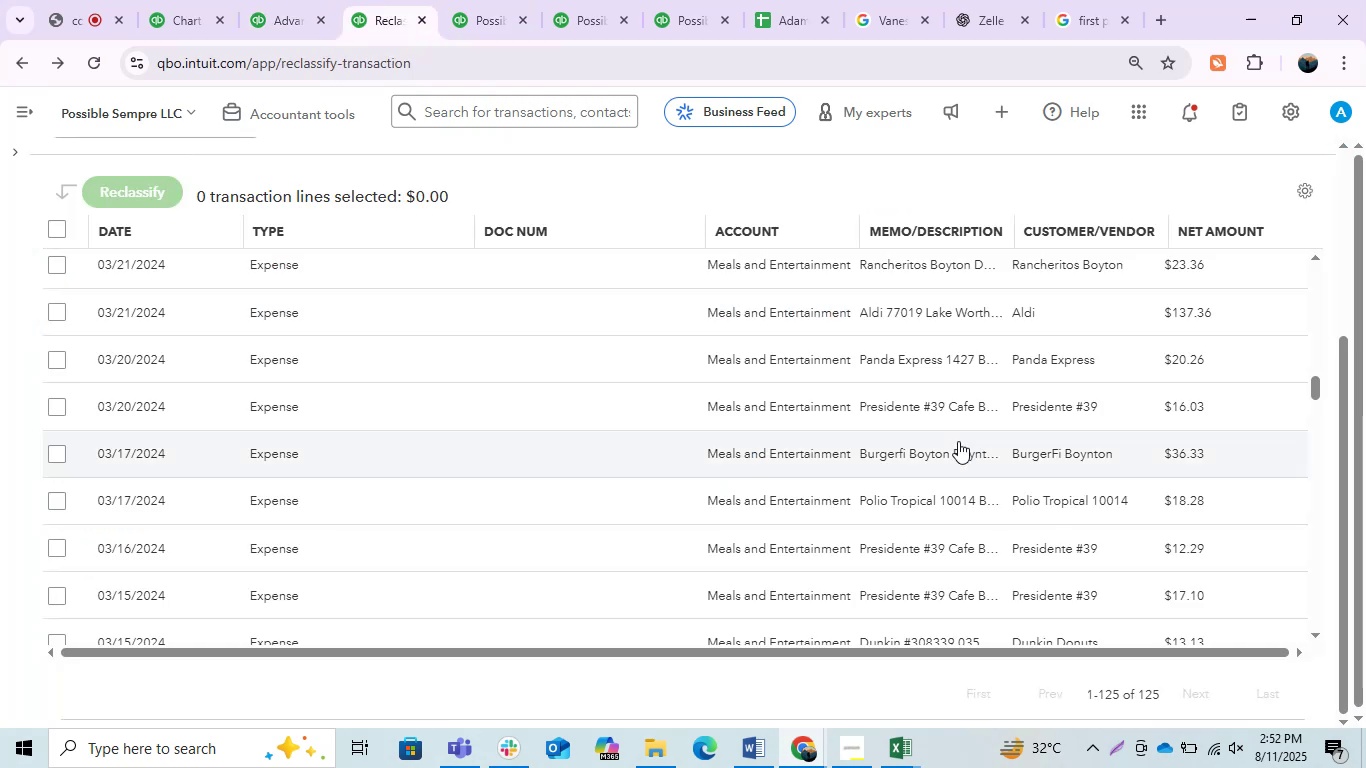 
key(Control+Shift+ShiftRight)
 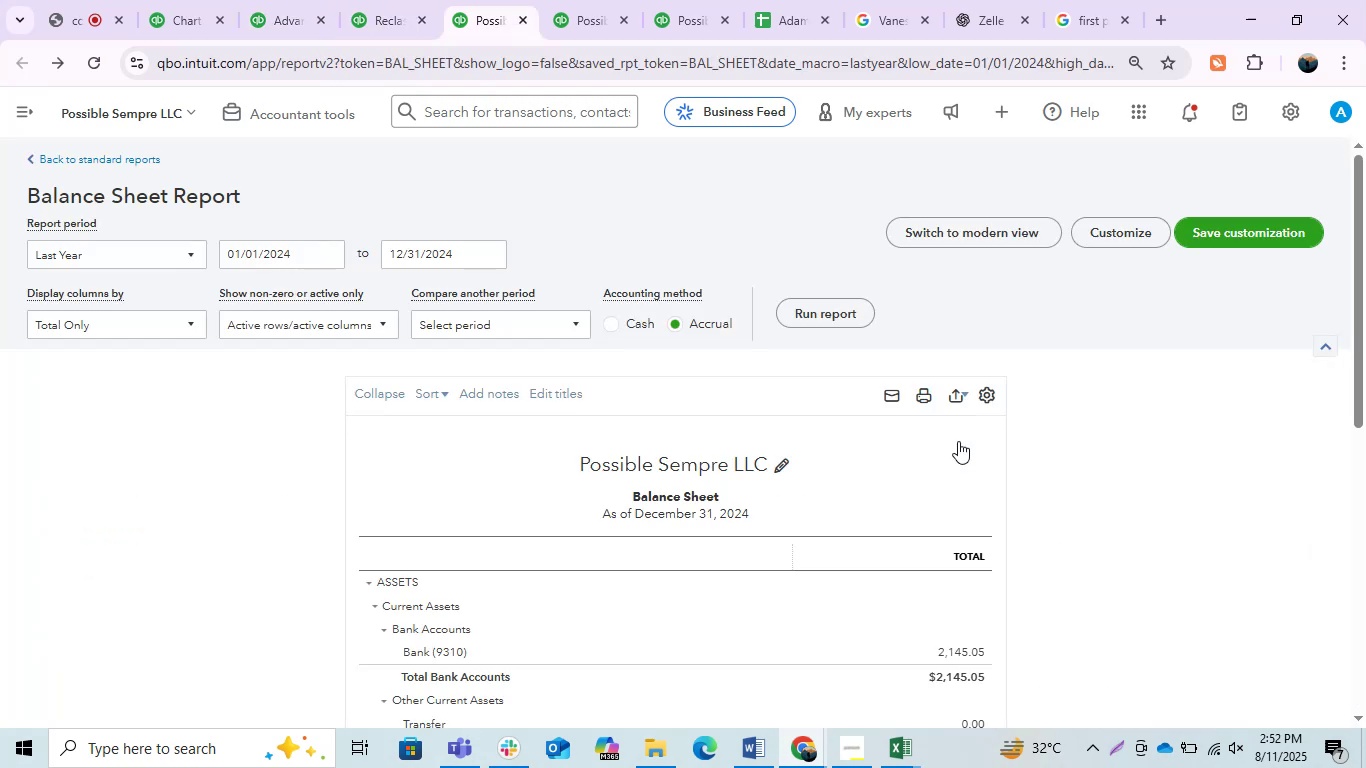 
key(Control+Shift+Tab)
 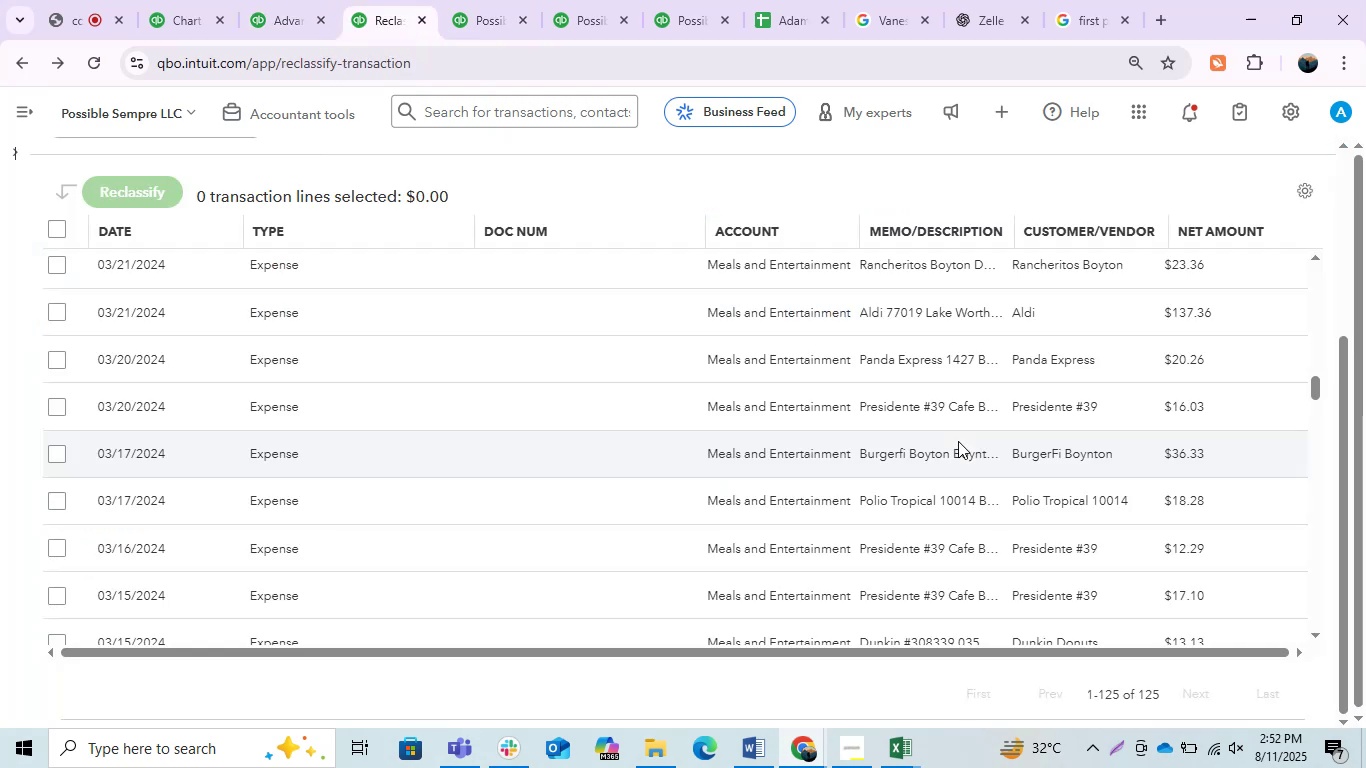 
key(Control+Shift+Tab)
 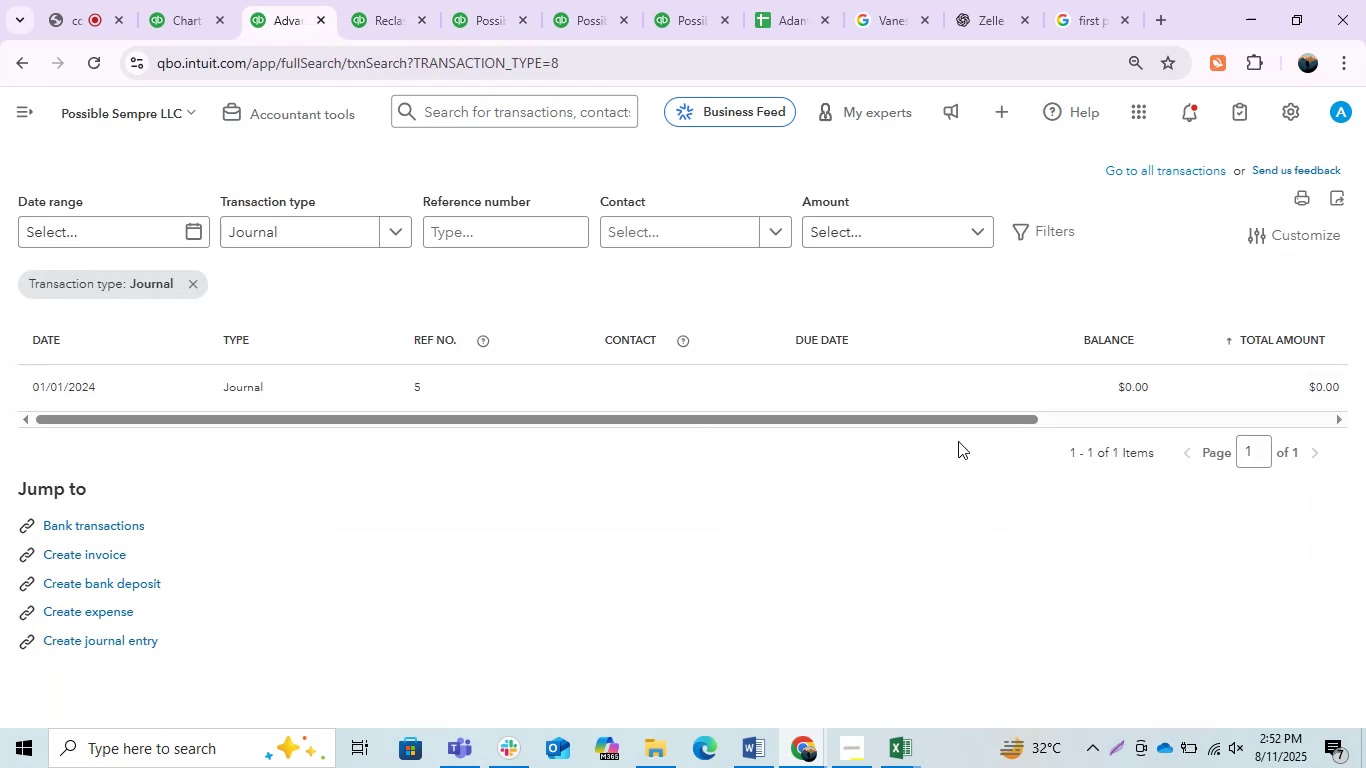 
key(Control+Shift+Tab)
 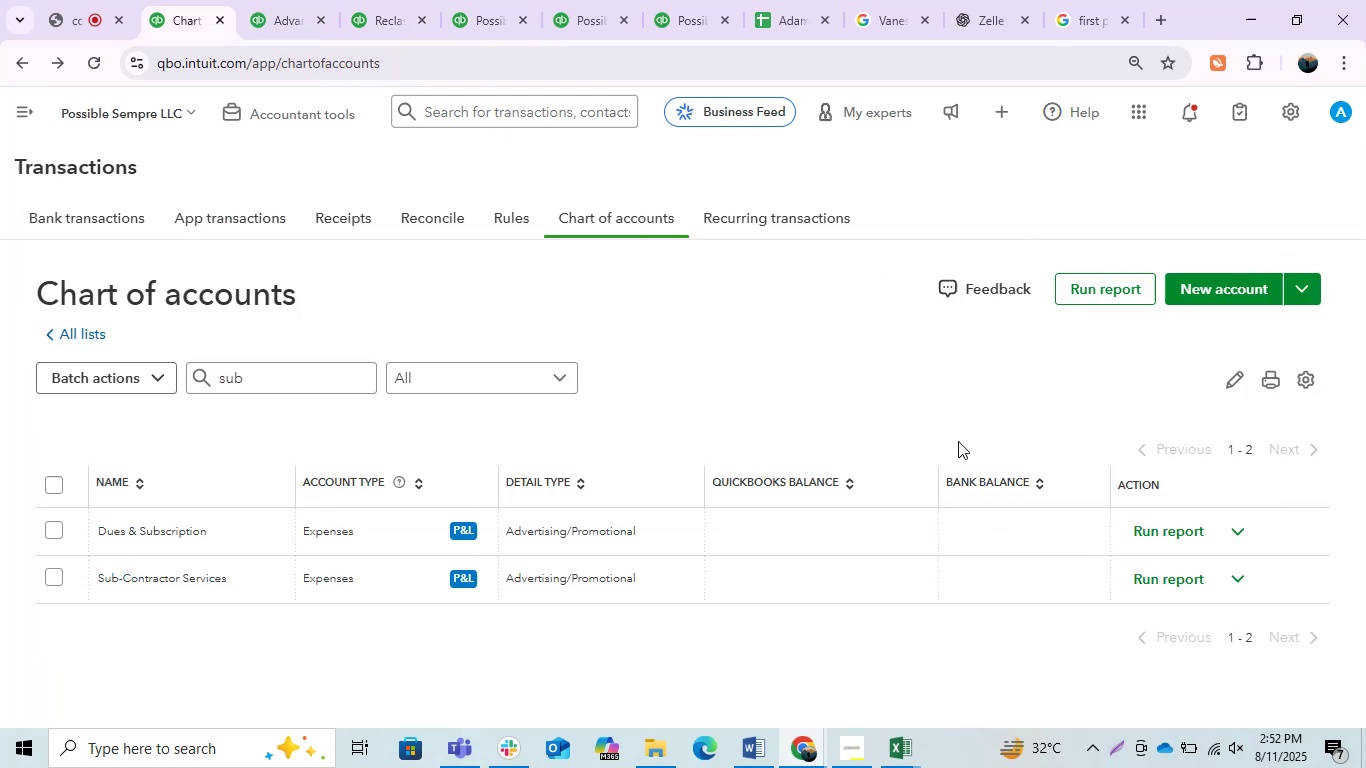 
key(Control+Shift+Tab)
 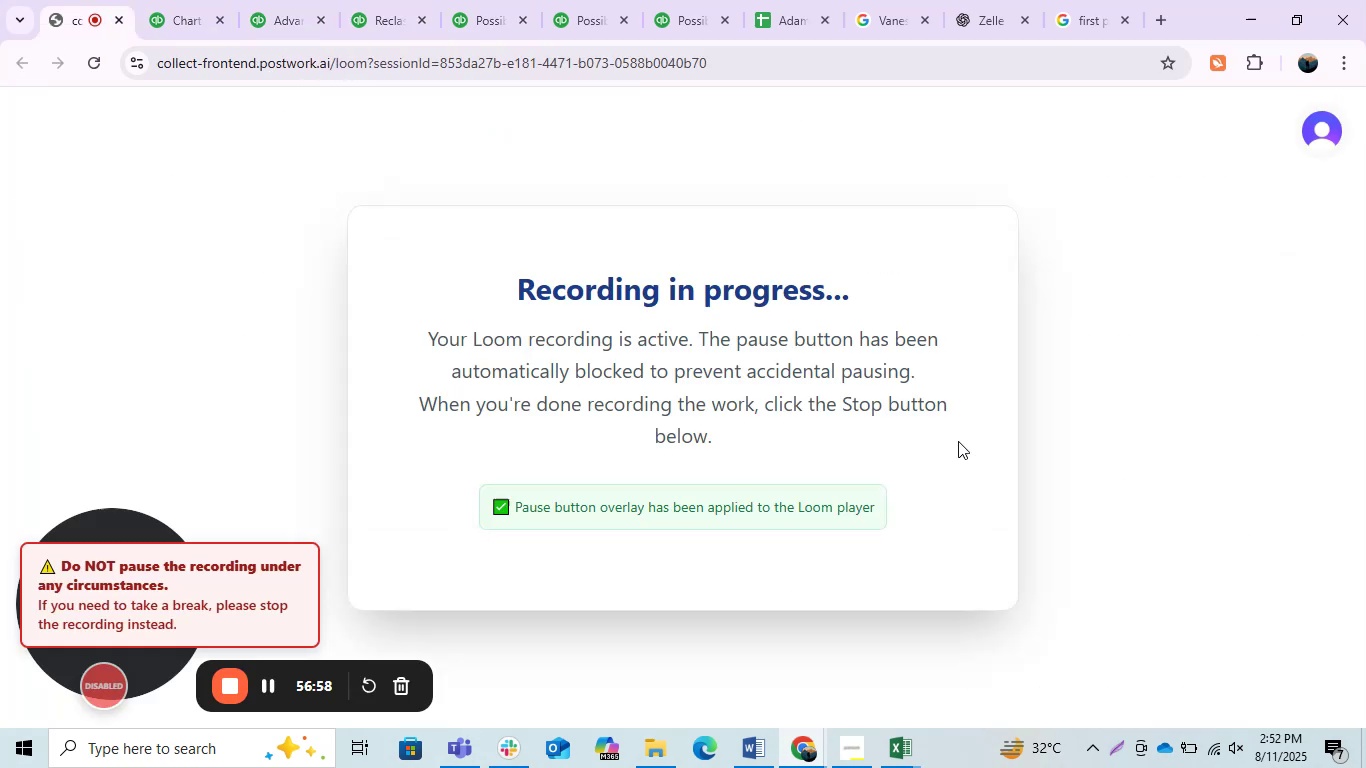 
key(Control+Shift+Tab)
 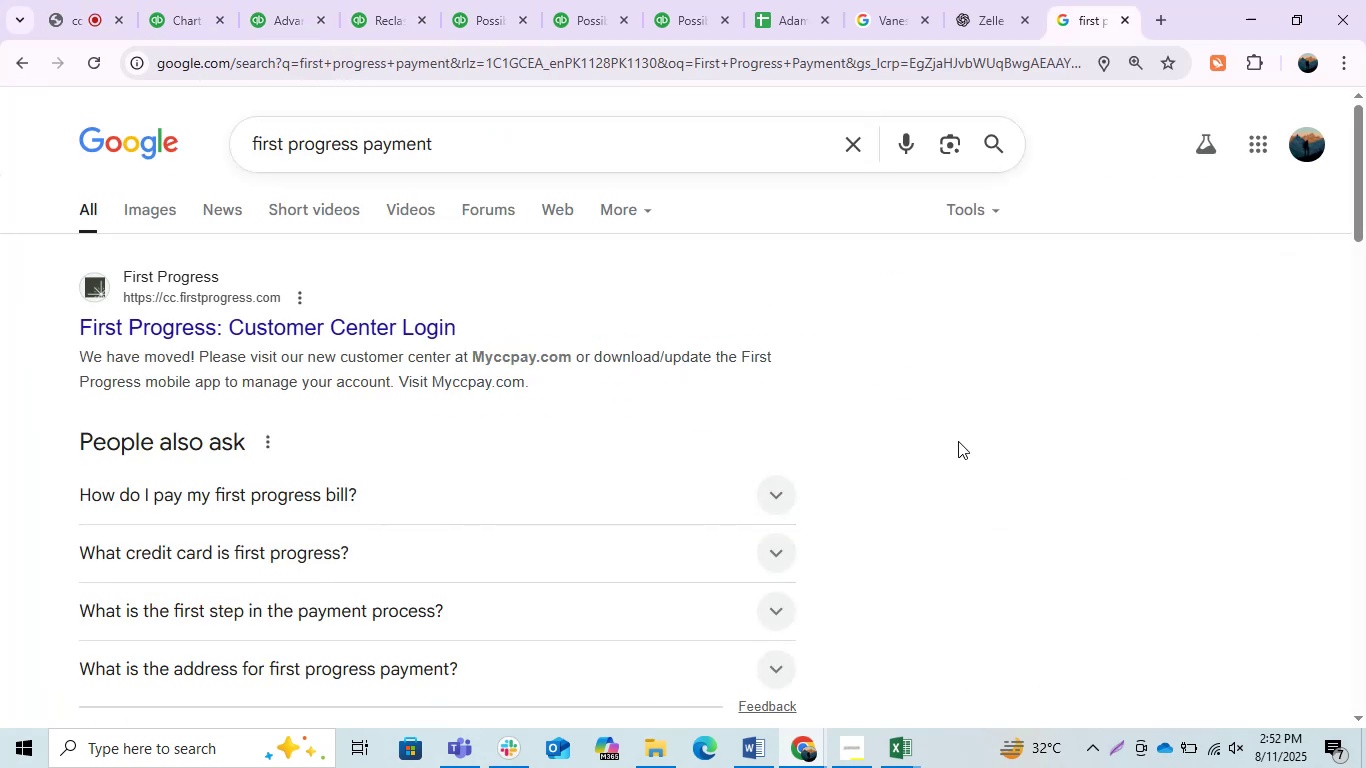 
key(Control+Shift+Tab)
 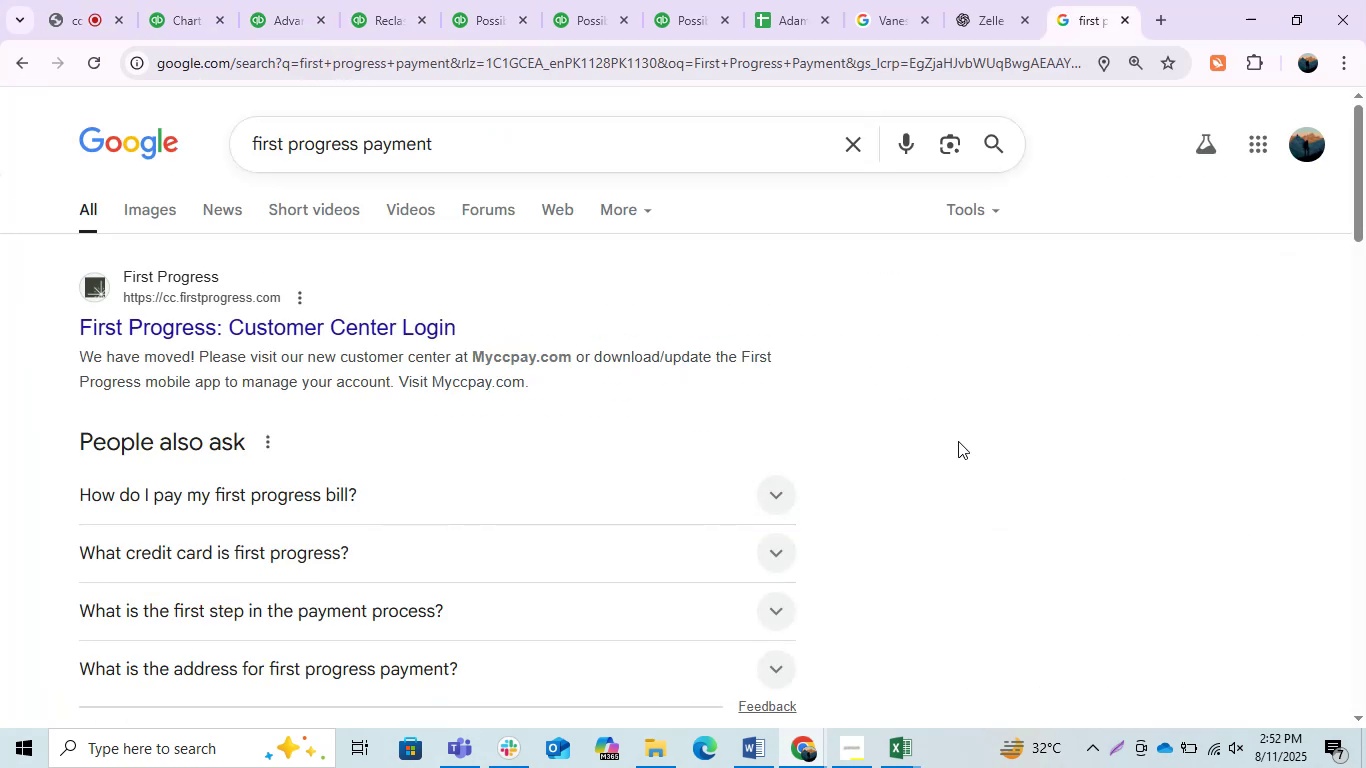 
key(Control+Shift+Tab)
 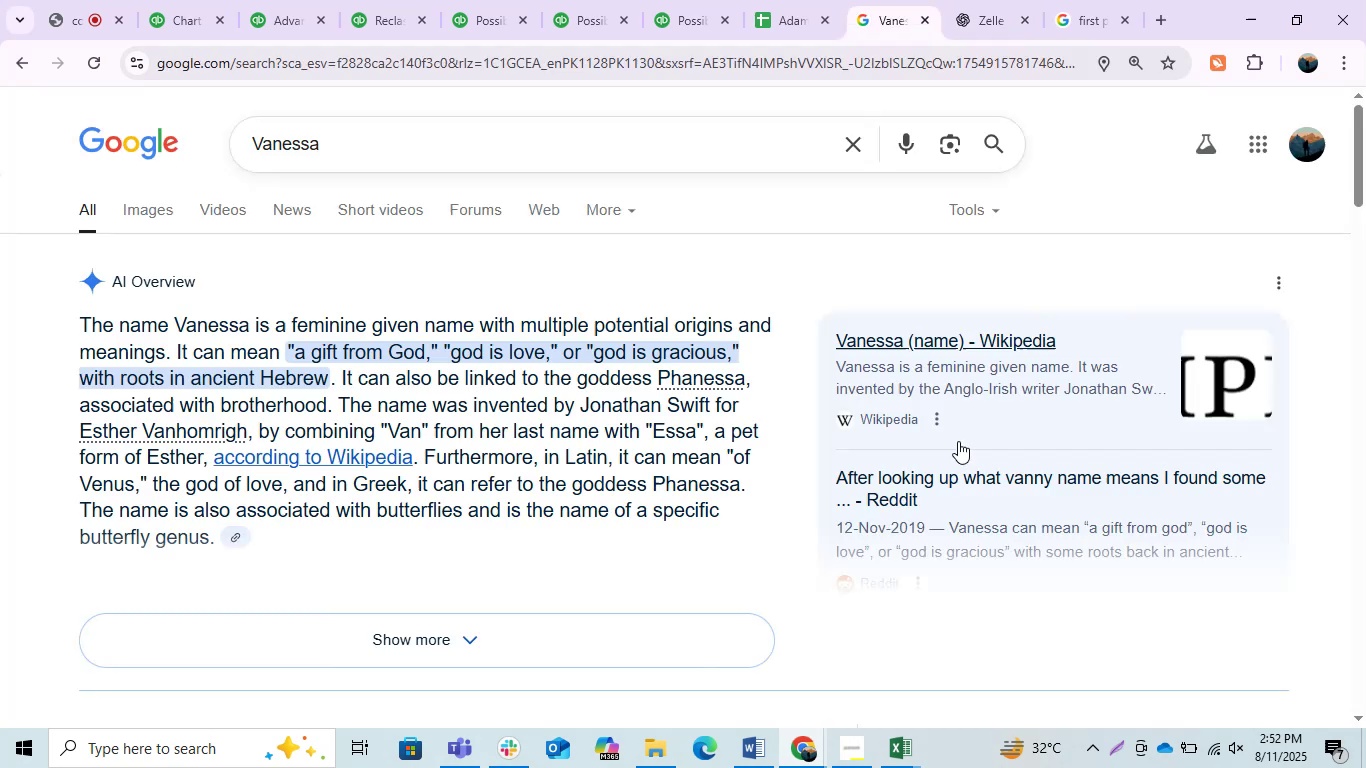 
key(Control+Shift+Tab)
 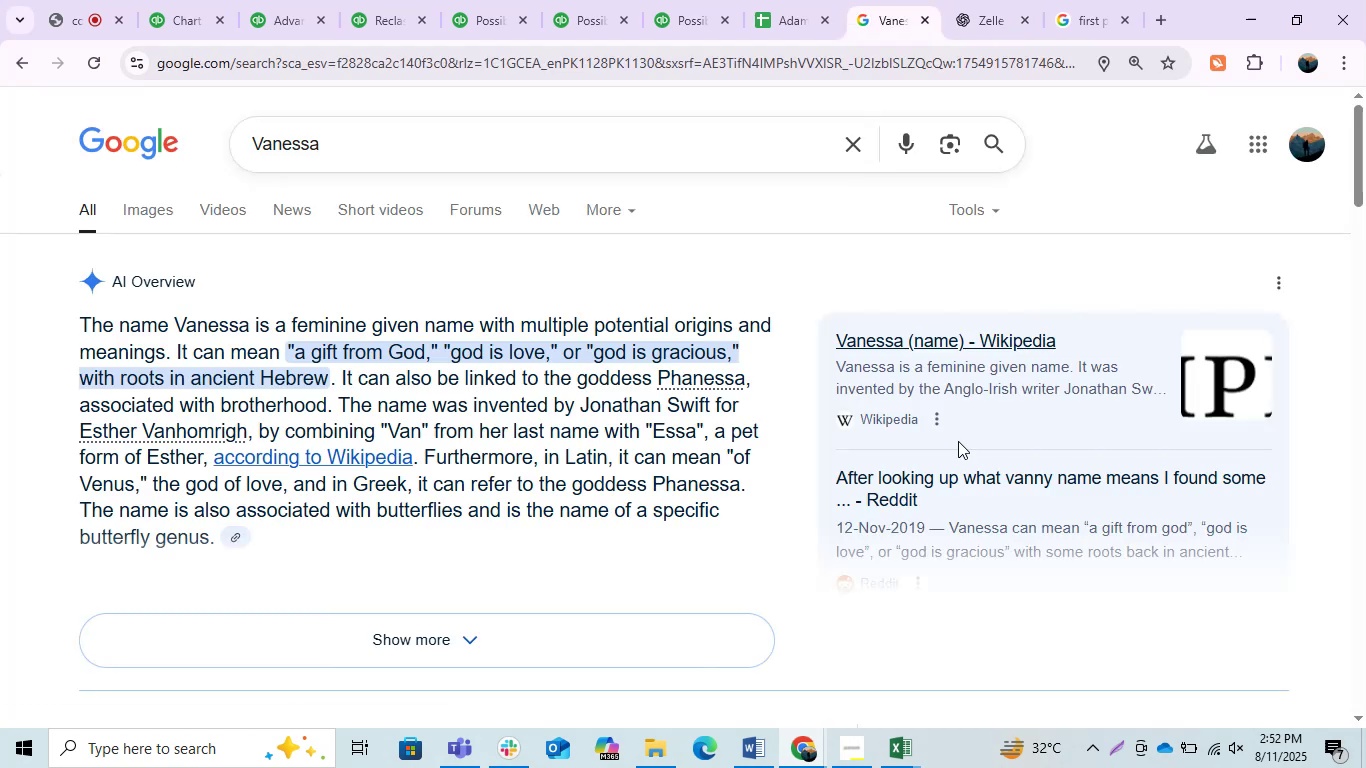 
key(Control+Shift+Tab)
 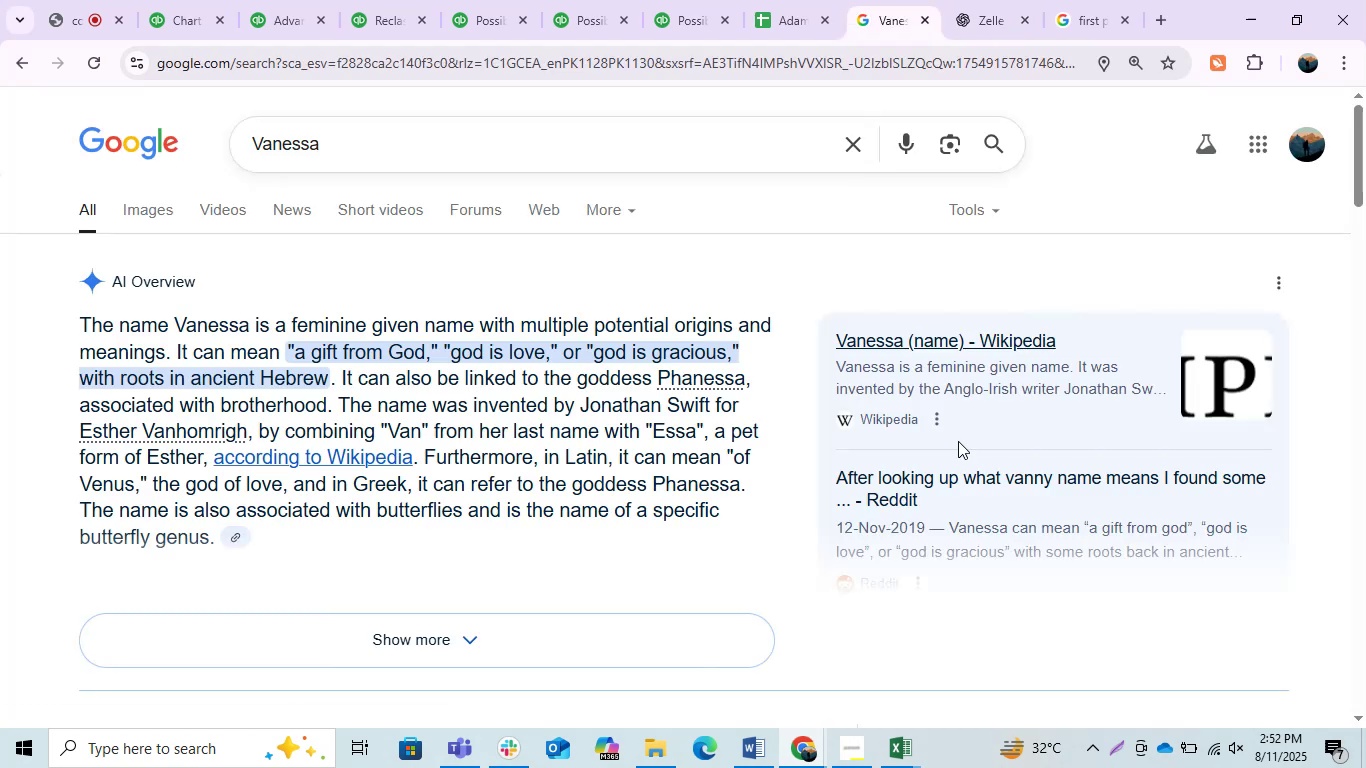 
key(Control+Shift+Tab)
 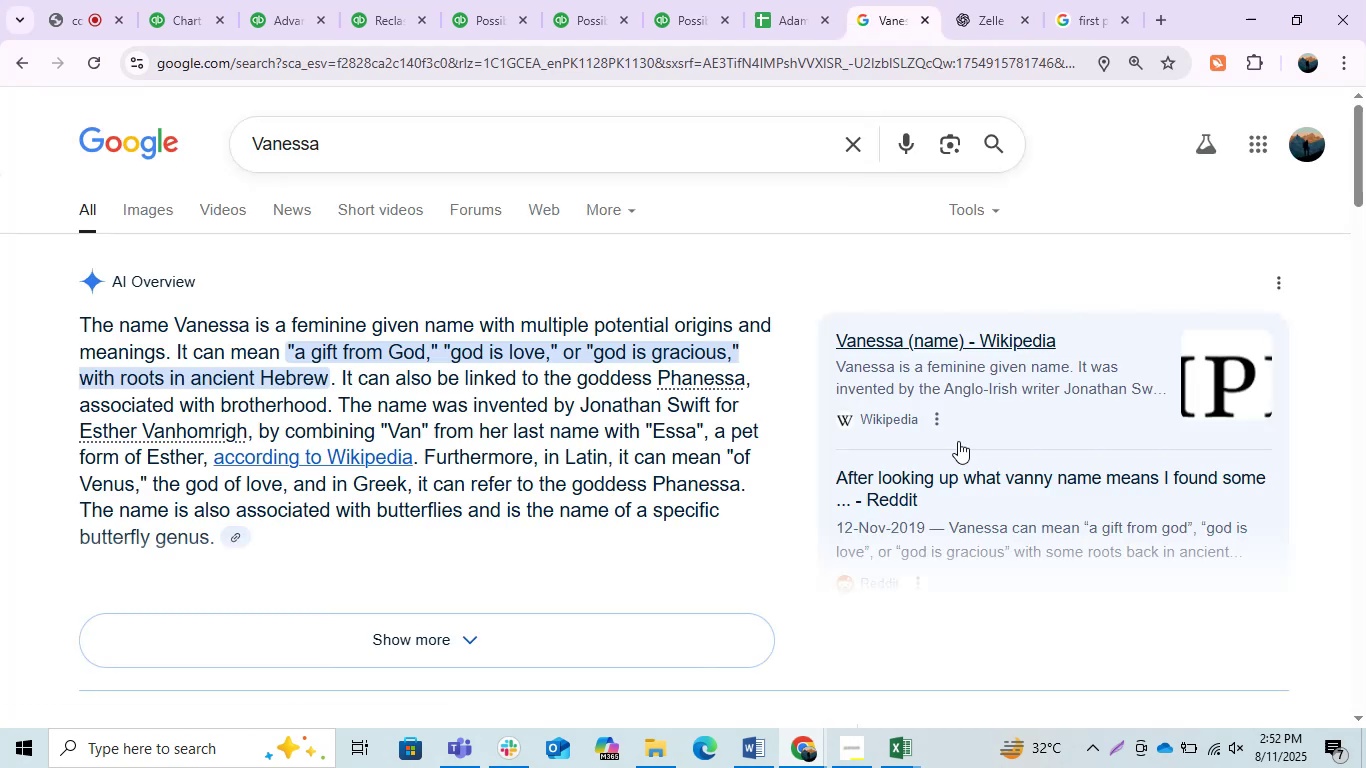 
key(Control+Shift+Tab)
 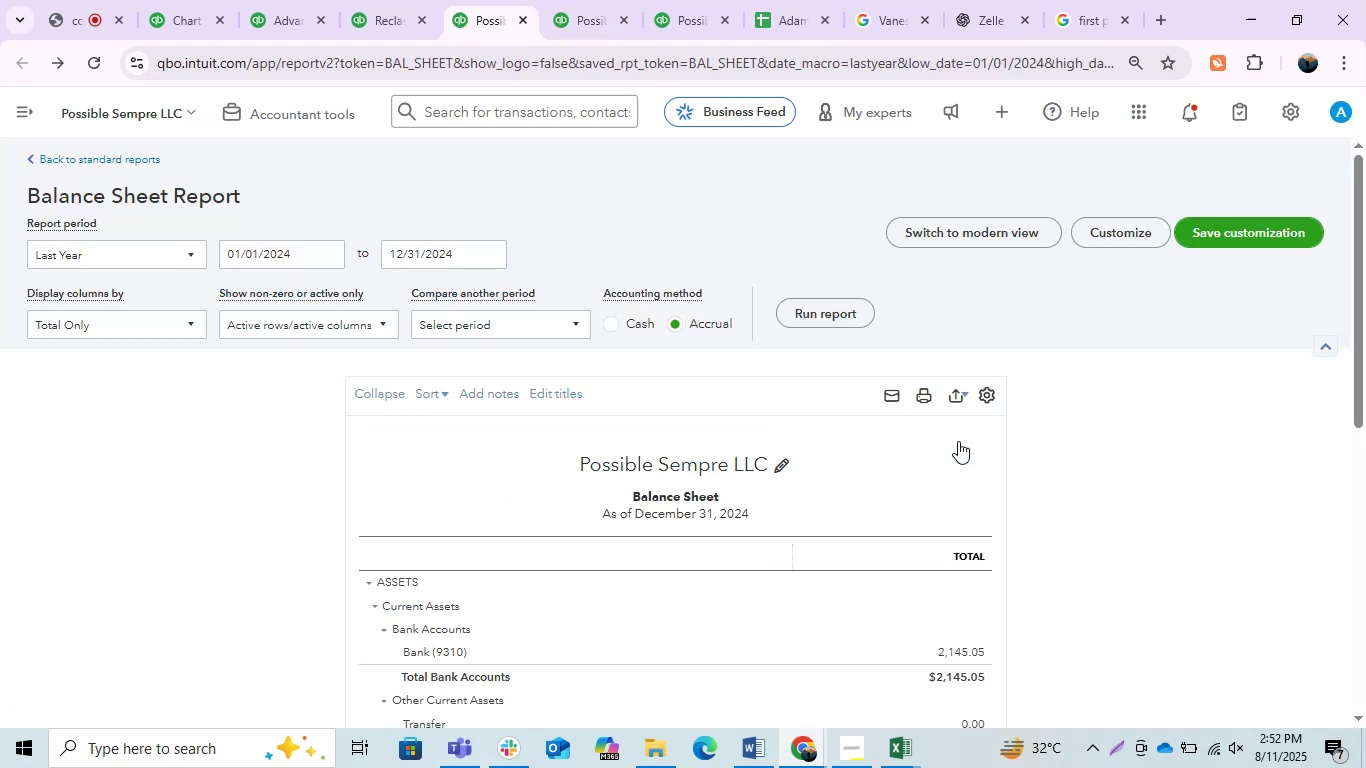 
scroll: coordinate [958, 441], scroll_direction: down, amount: 4.0
 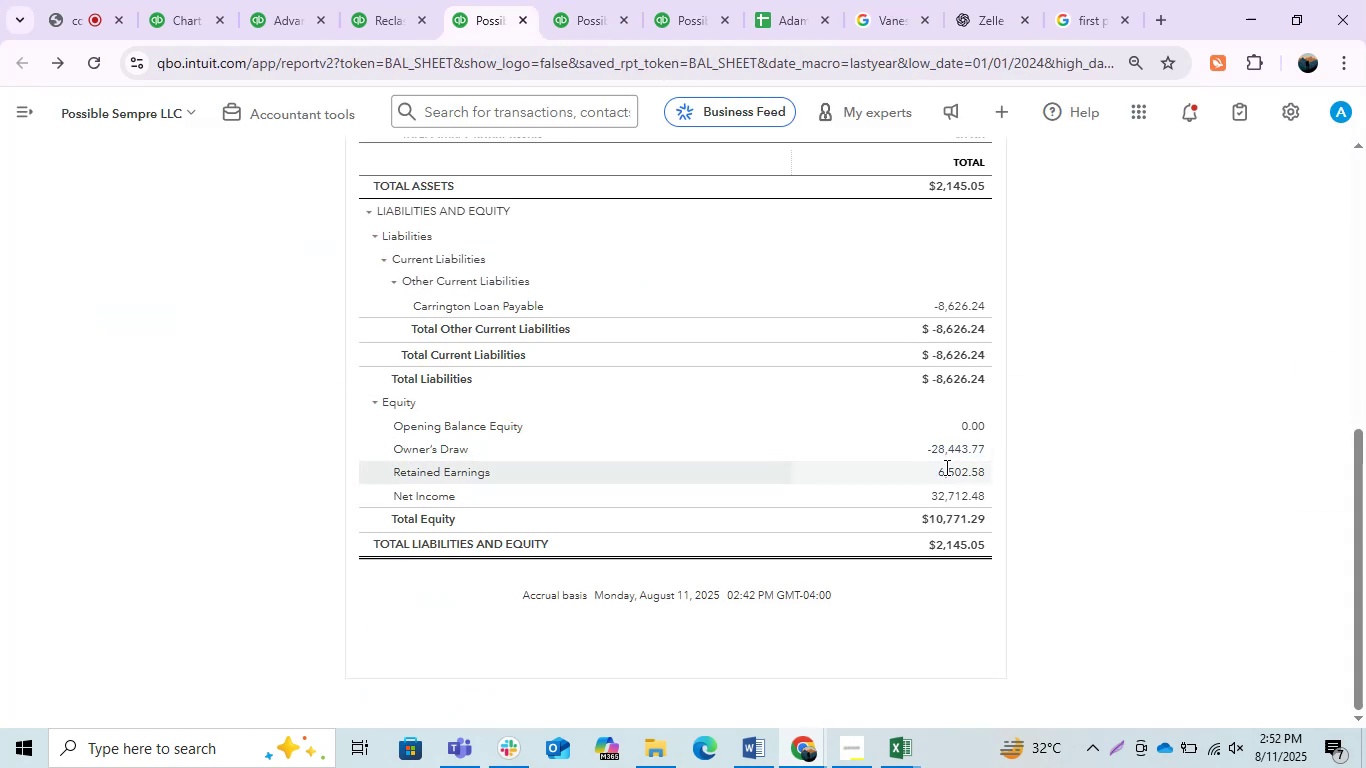 
left_click([939, 449])
 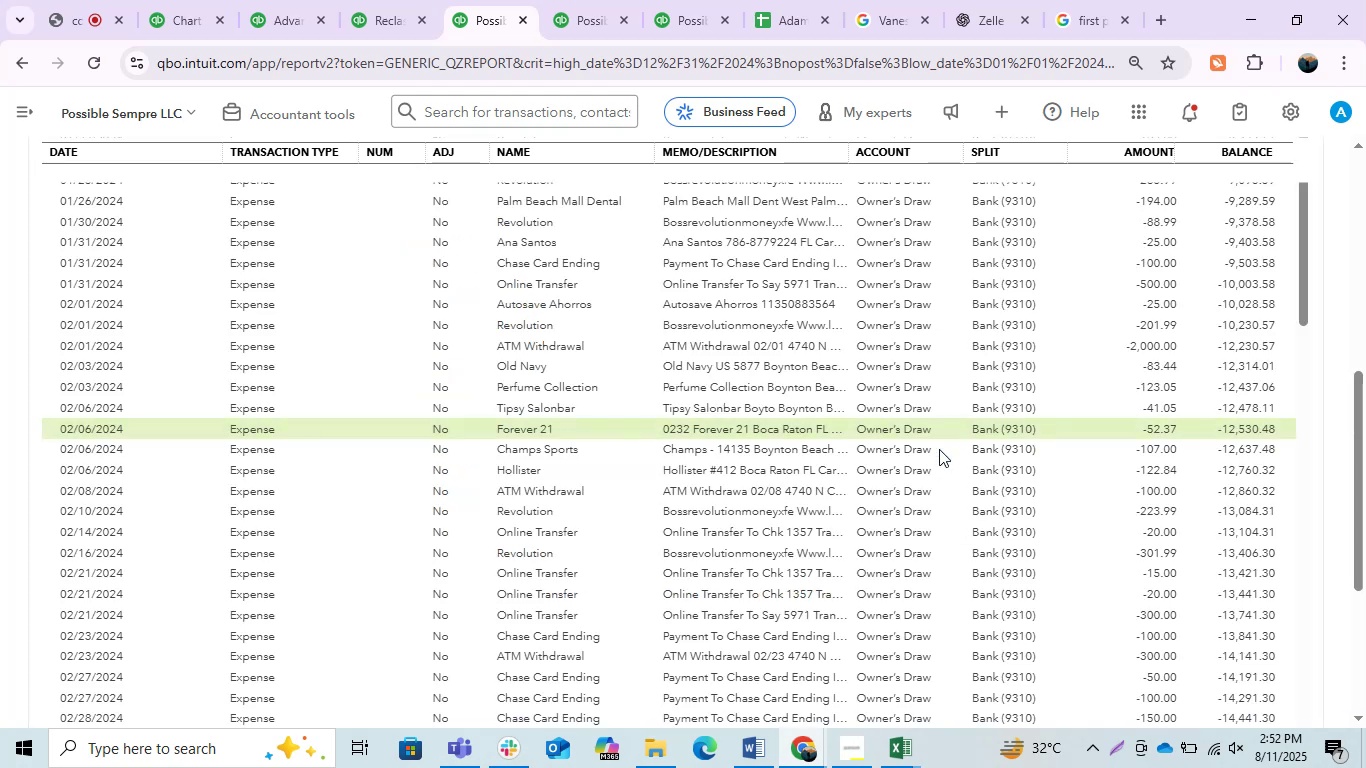 
wait(6.04)
 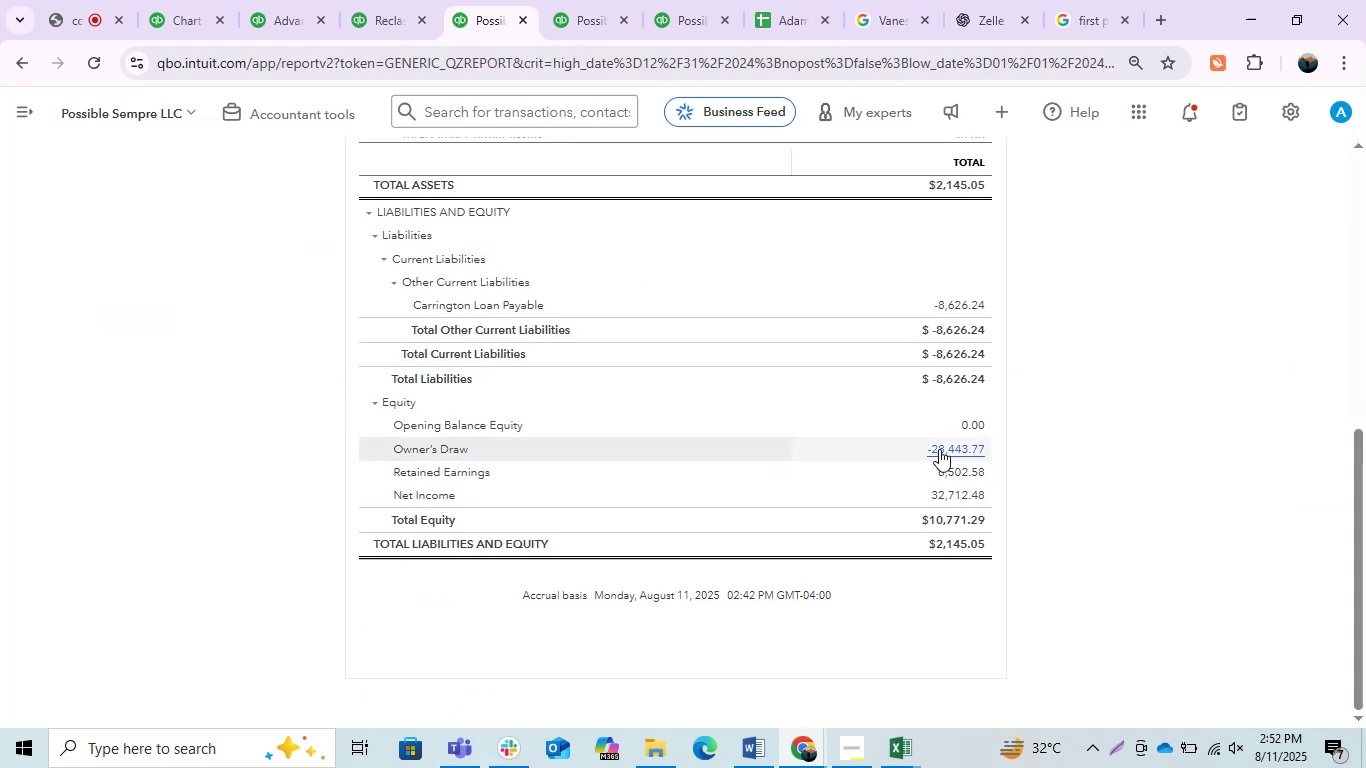 
key(Control+Tab)
 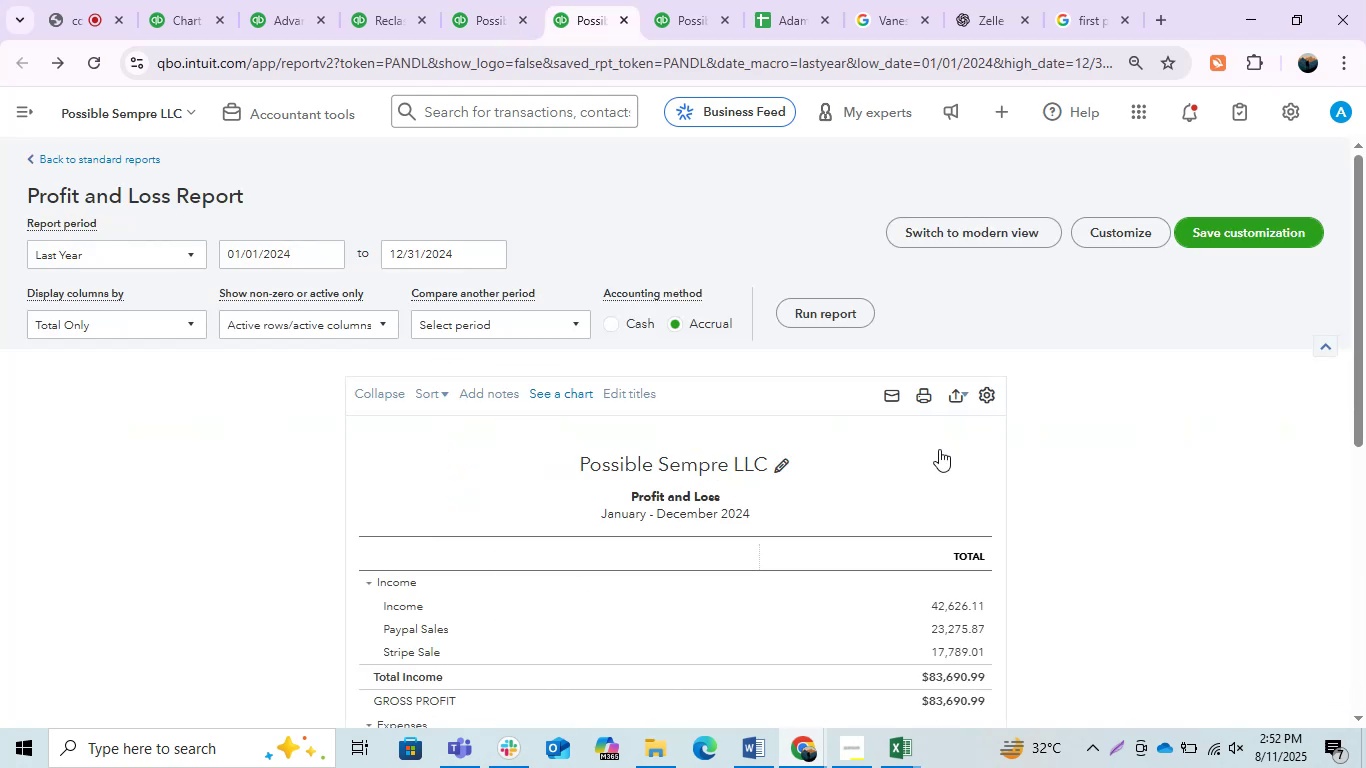 
hold_key(key=ControlLeft, duration=0.8)
 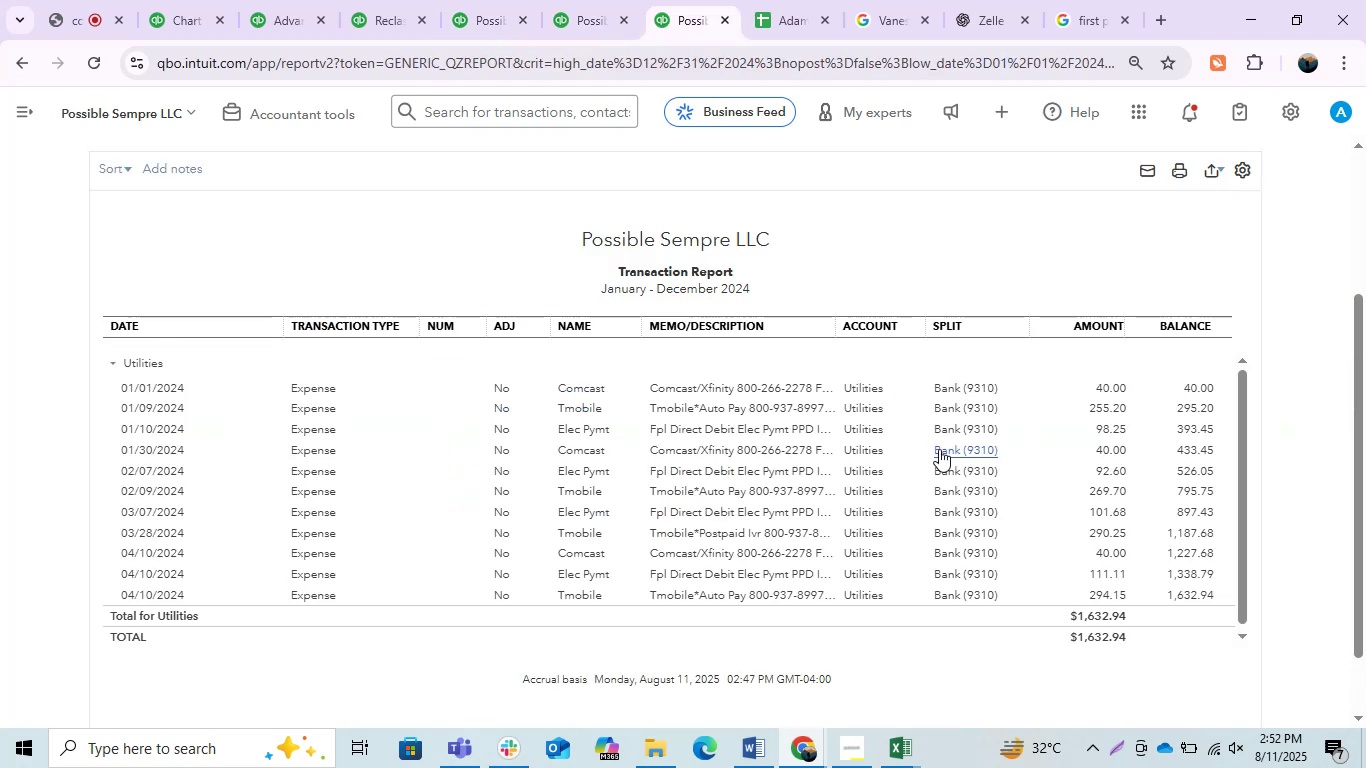 
hold_key(key=Tab, duration=0.3)
 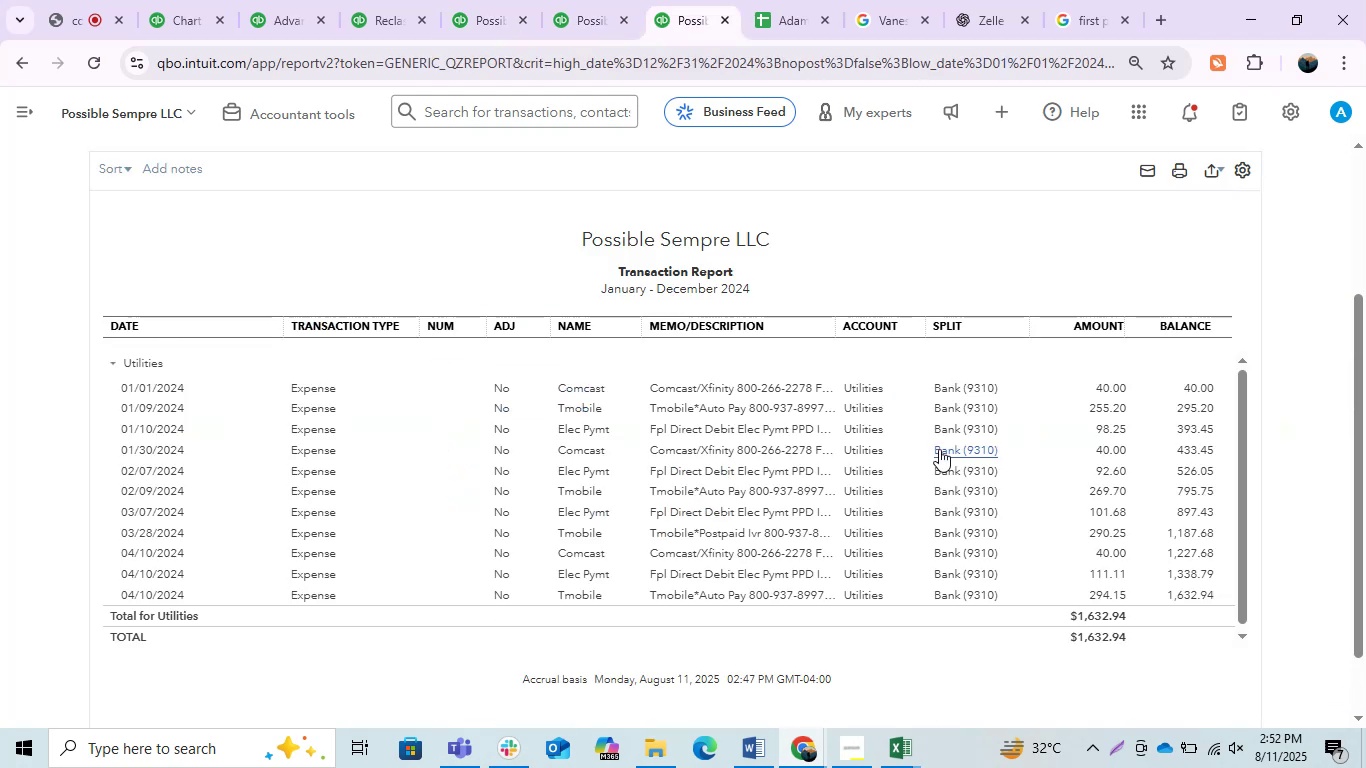 
key(Control+Tab)
 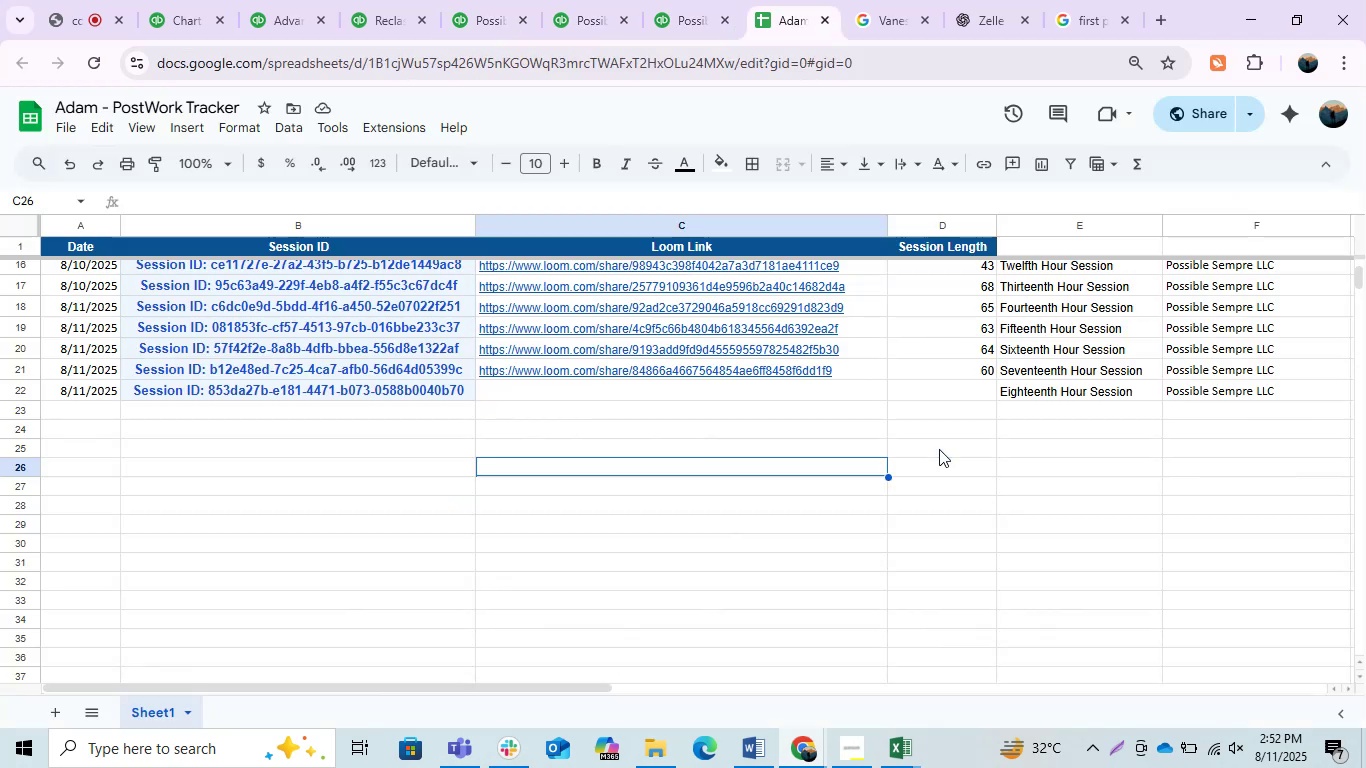 
key(Control+Tab)
 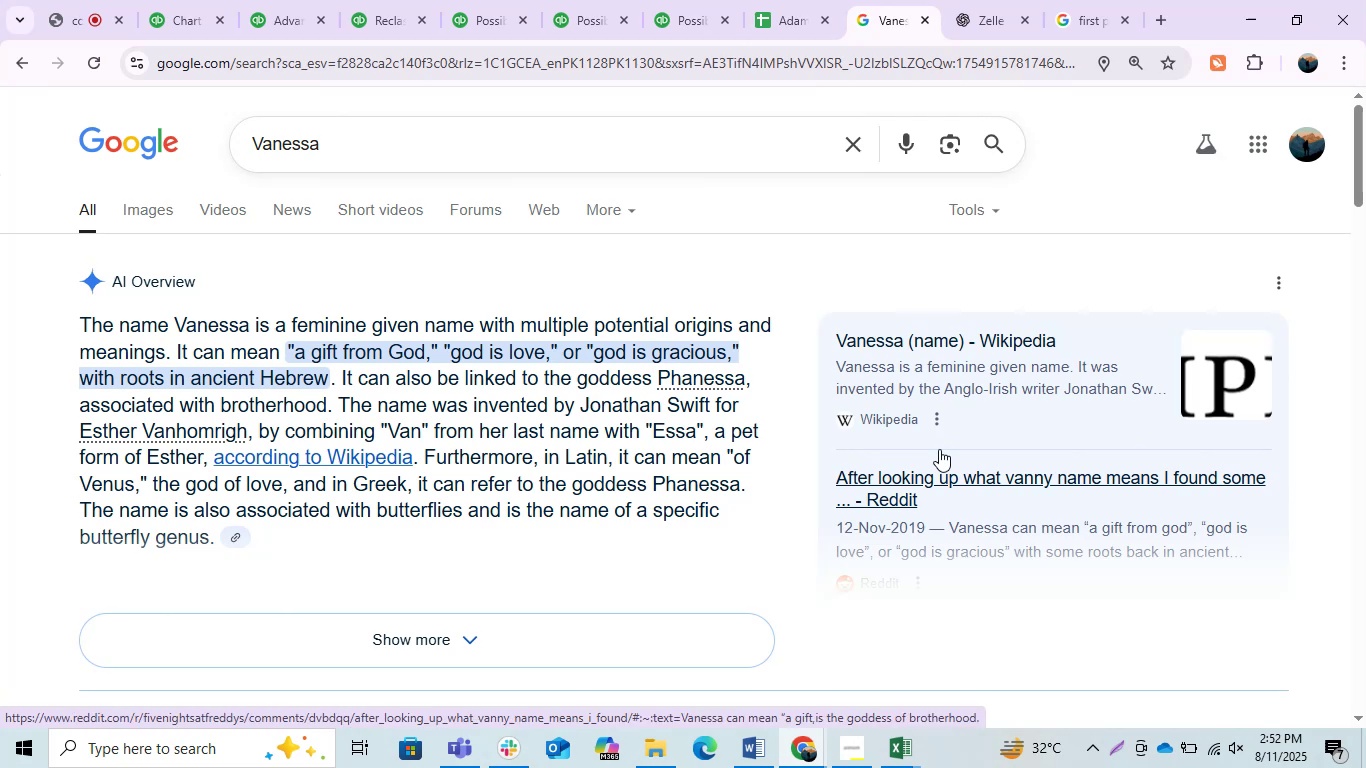 
key(Control+ControlLeft)
 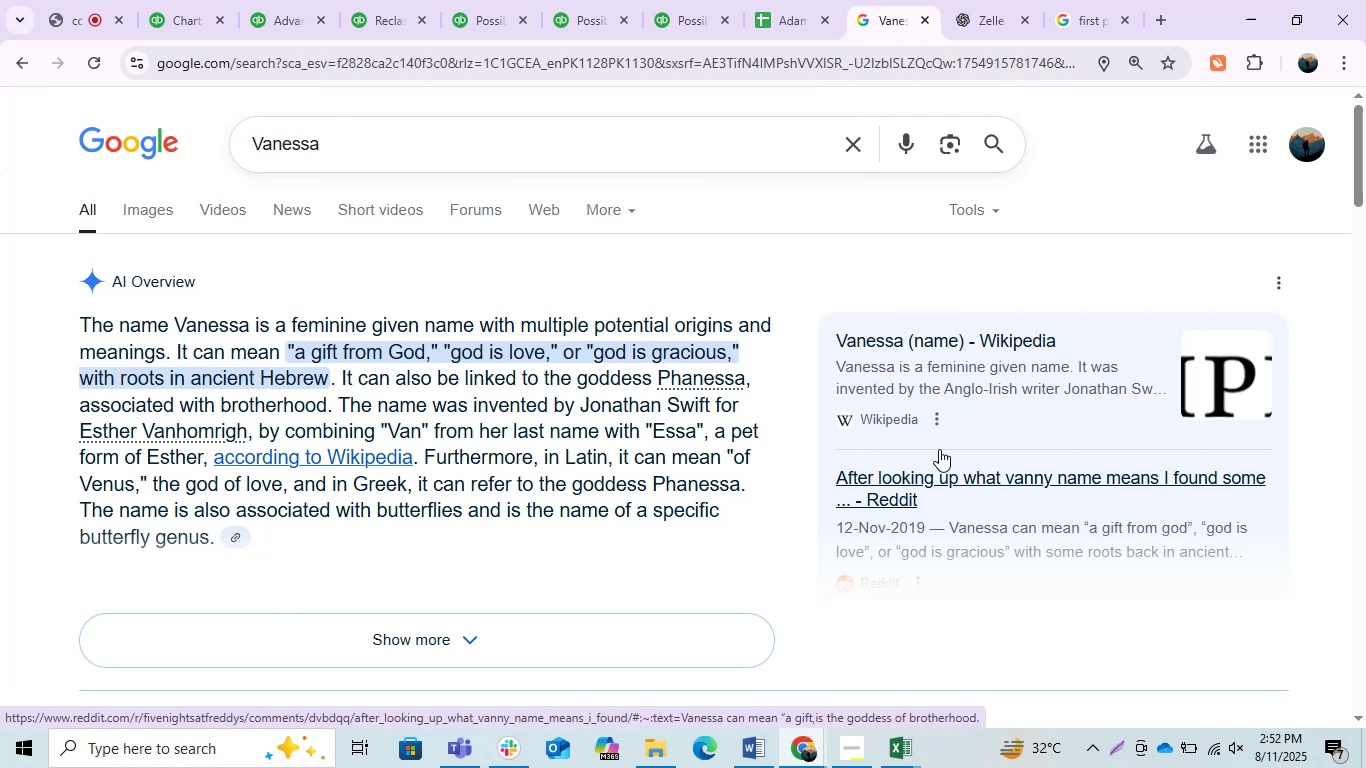 
key(Control+Tab)
 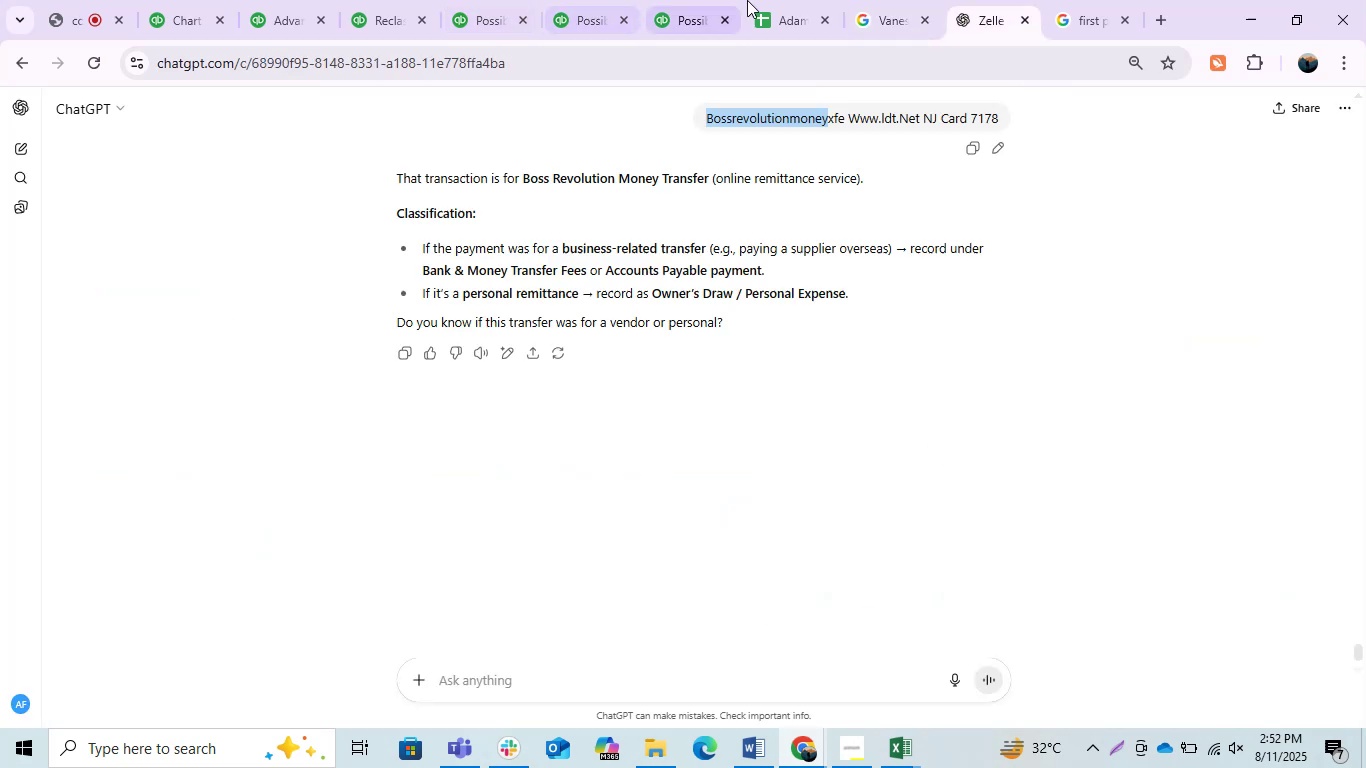 
left_click([786, 4])
 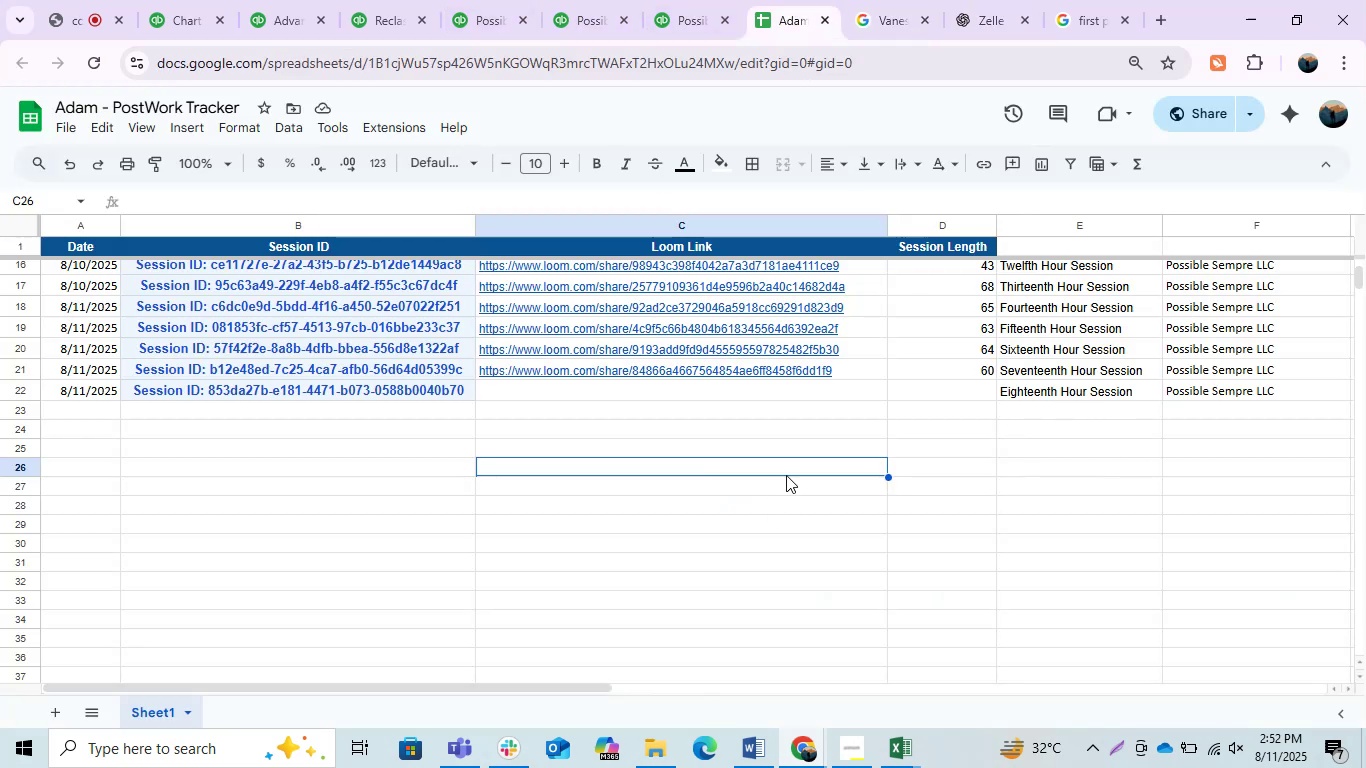 
left_click([686, 0])
 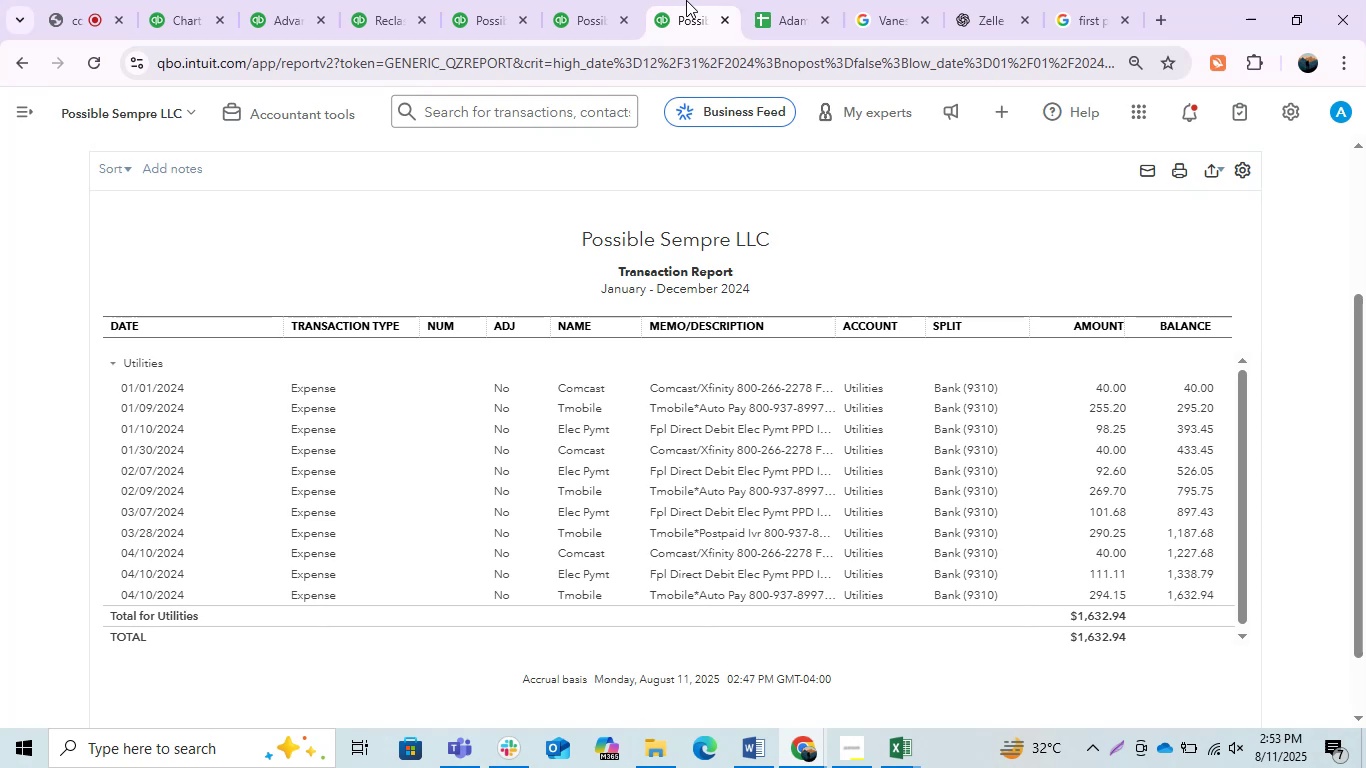 
wait(12.62)
 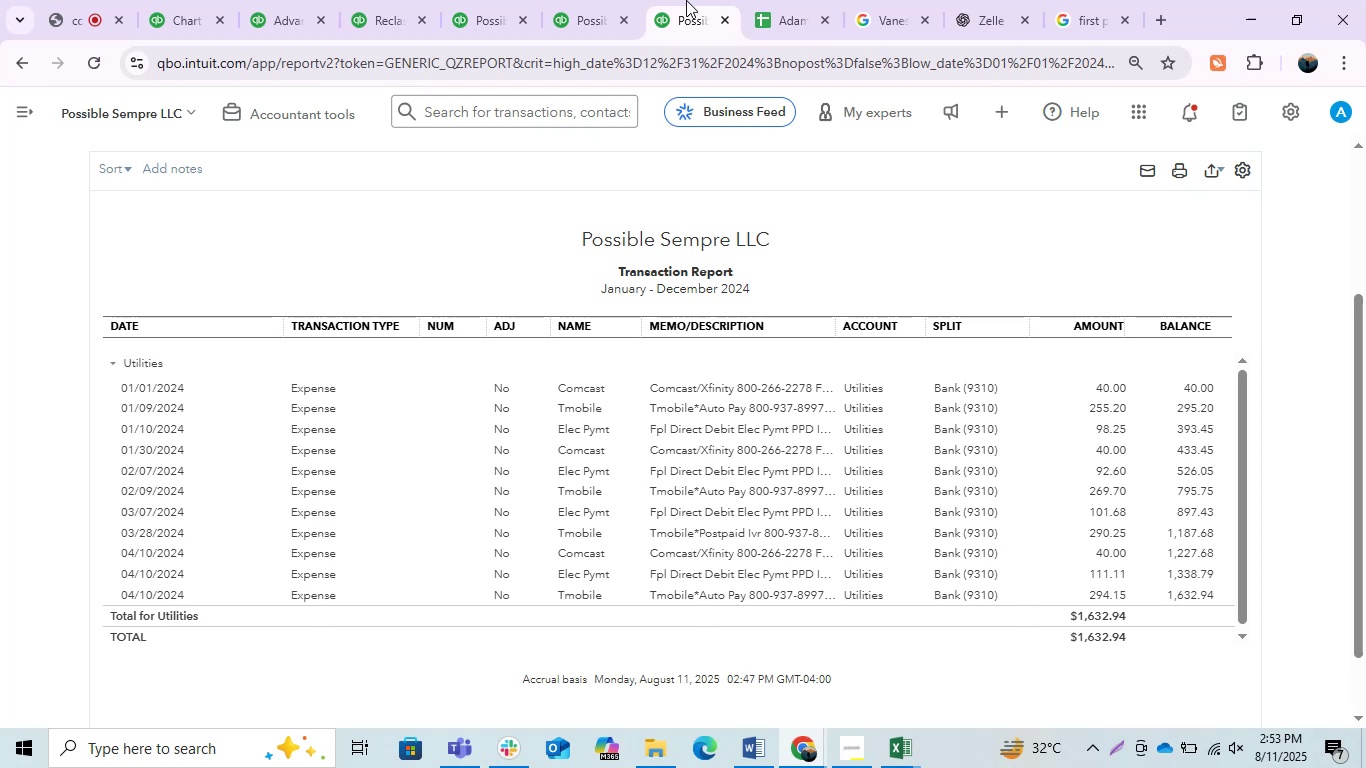 
left_click([778, 2])
 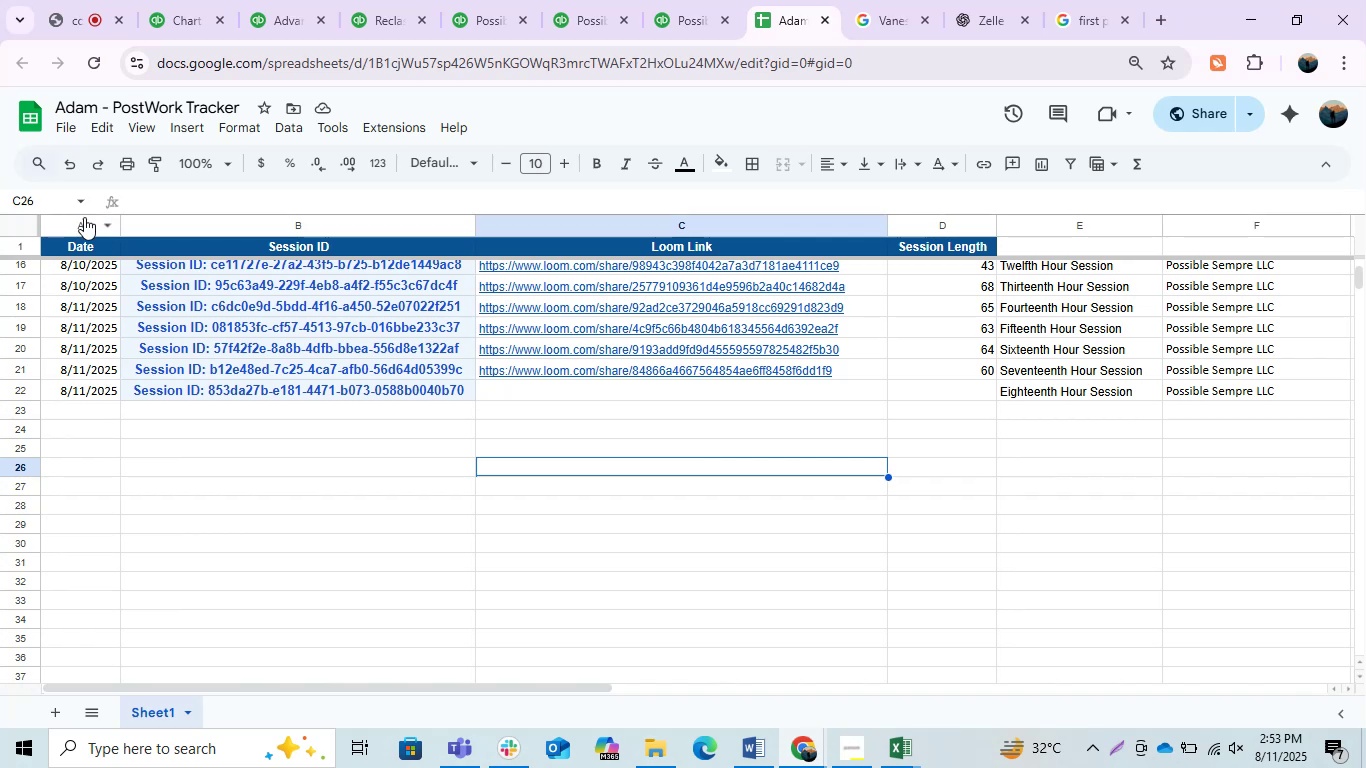 
left_click([89, 10])
 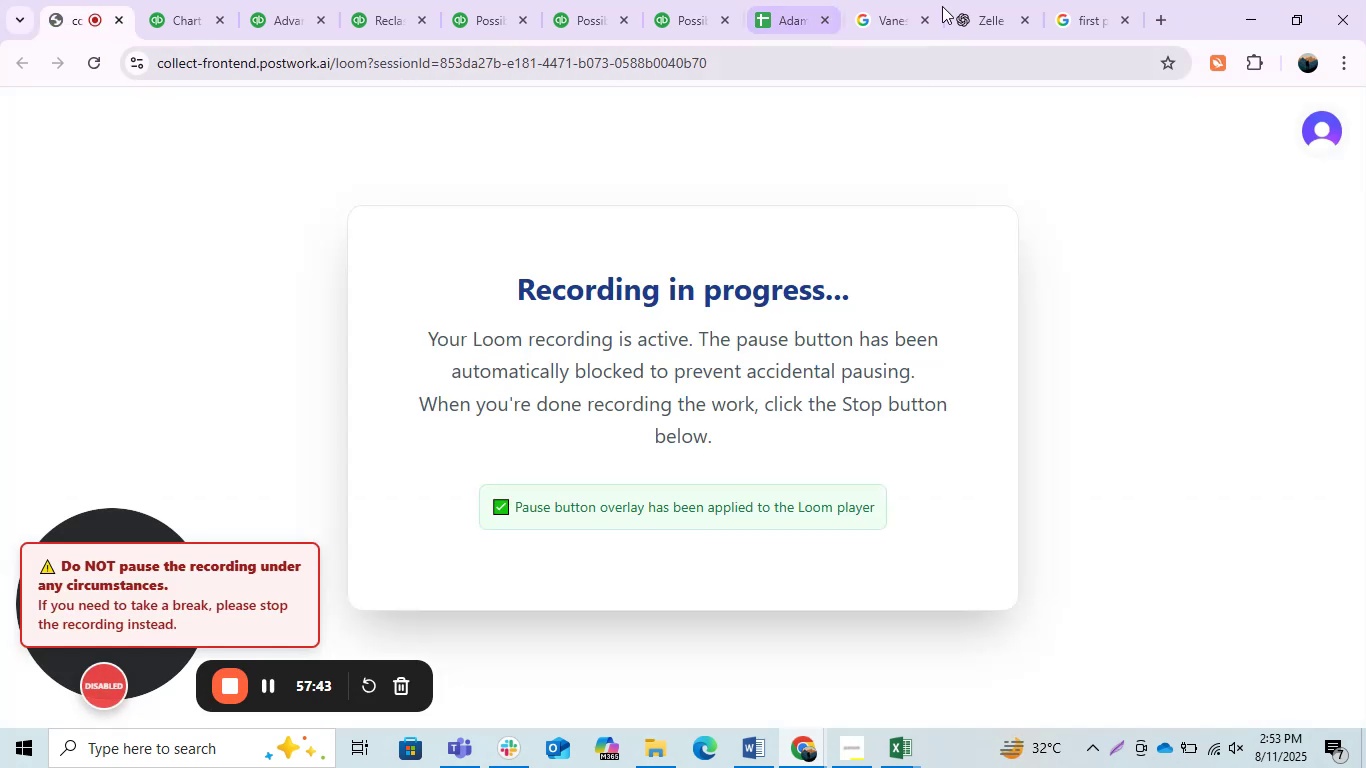 
left_click([776, 24])
 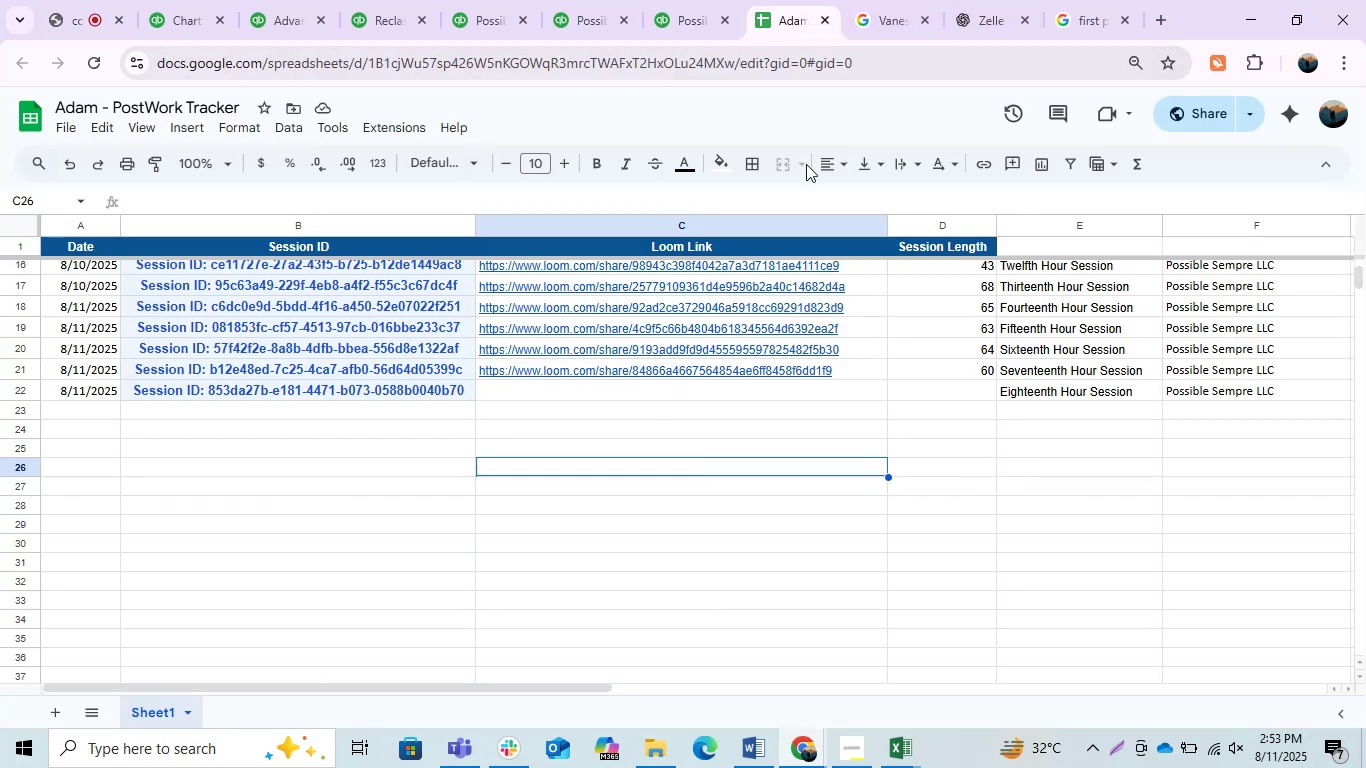 
scroll: coordinate [828, 448], scroll_direction: up, amount: 2.0
 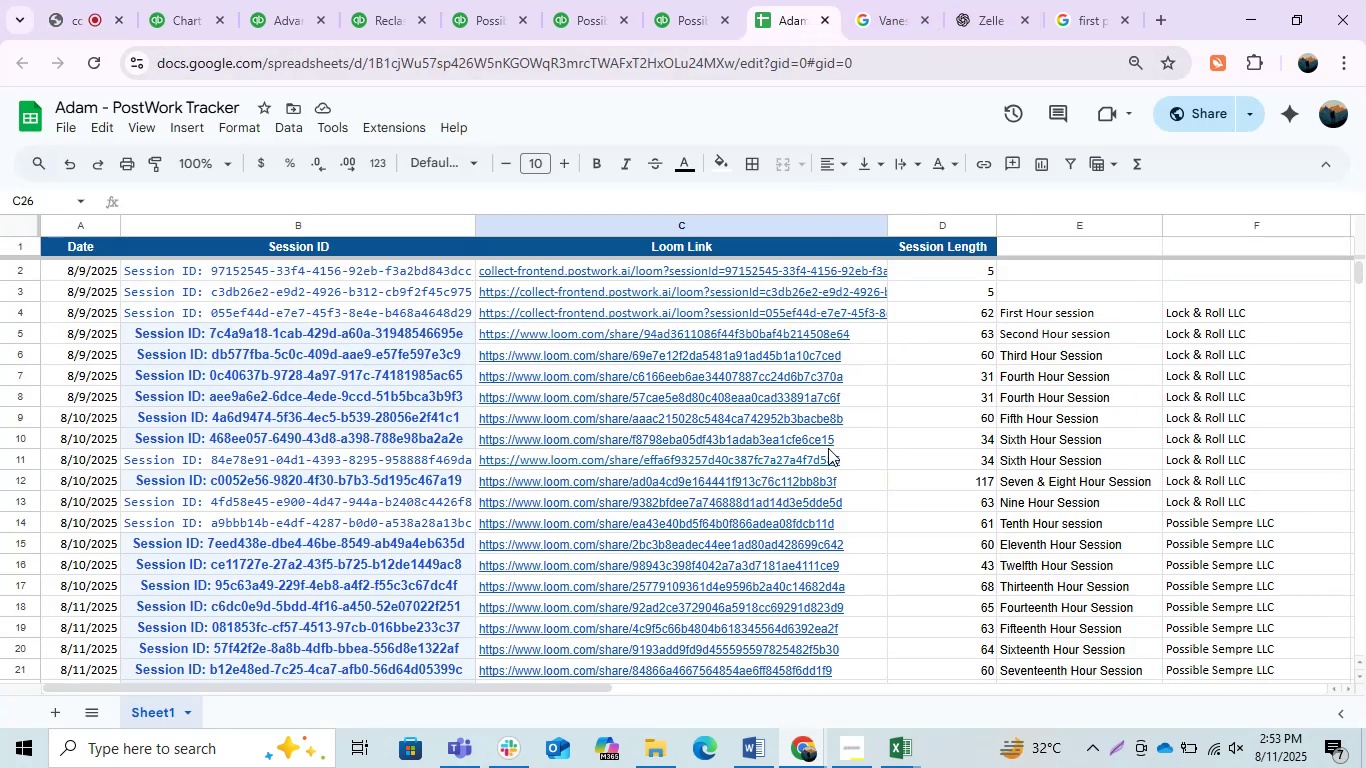 
scroll: coordinate [828, 448], scroll_direction: down, amount: 1.0
 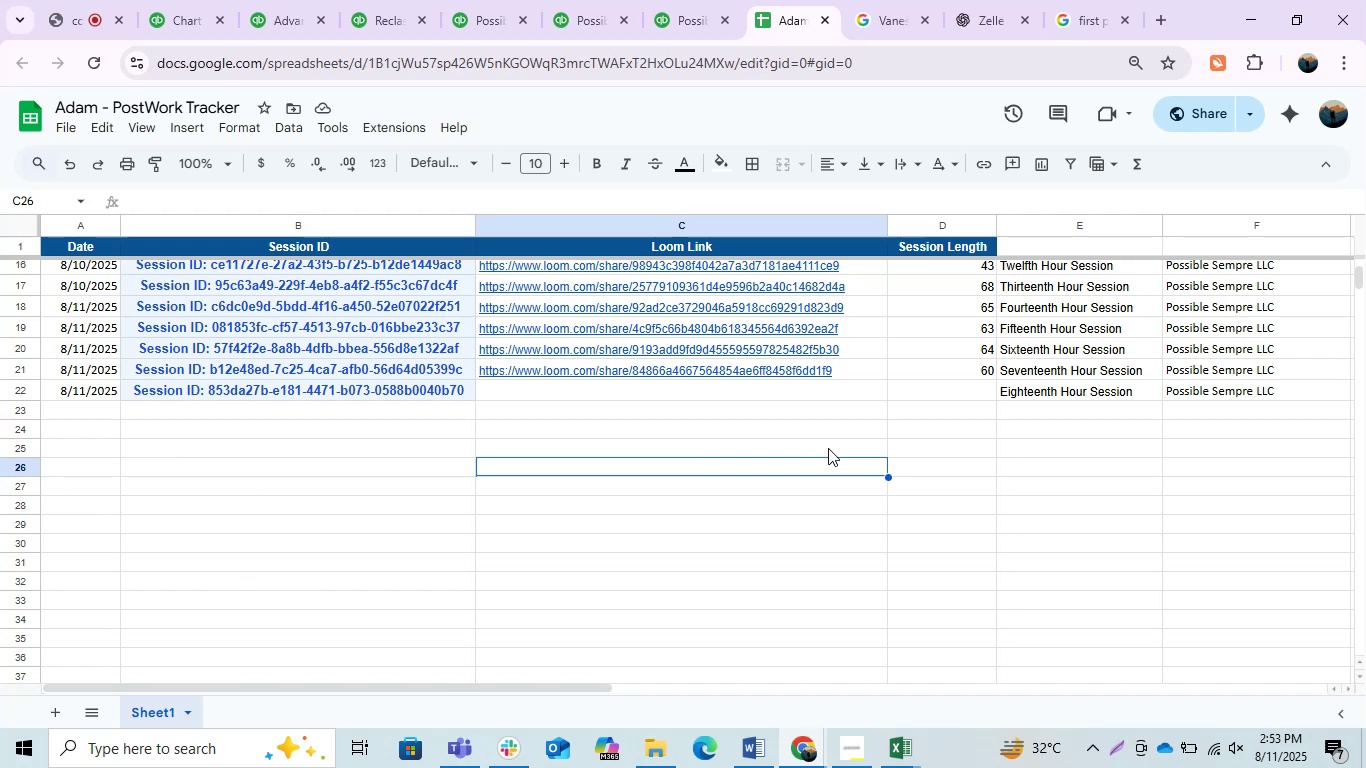 
wait(25.32)
 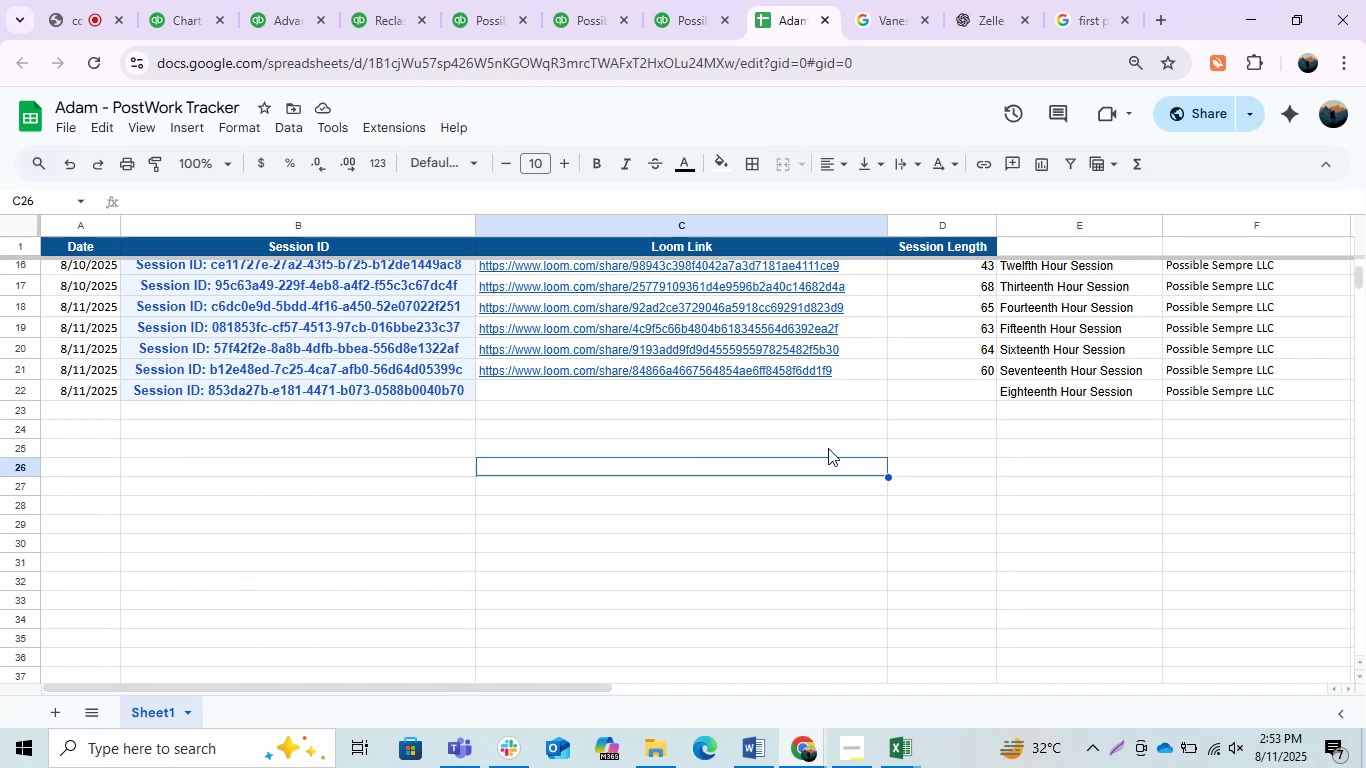 
left_click([683, 0])
 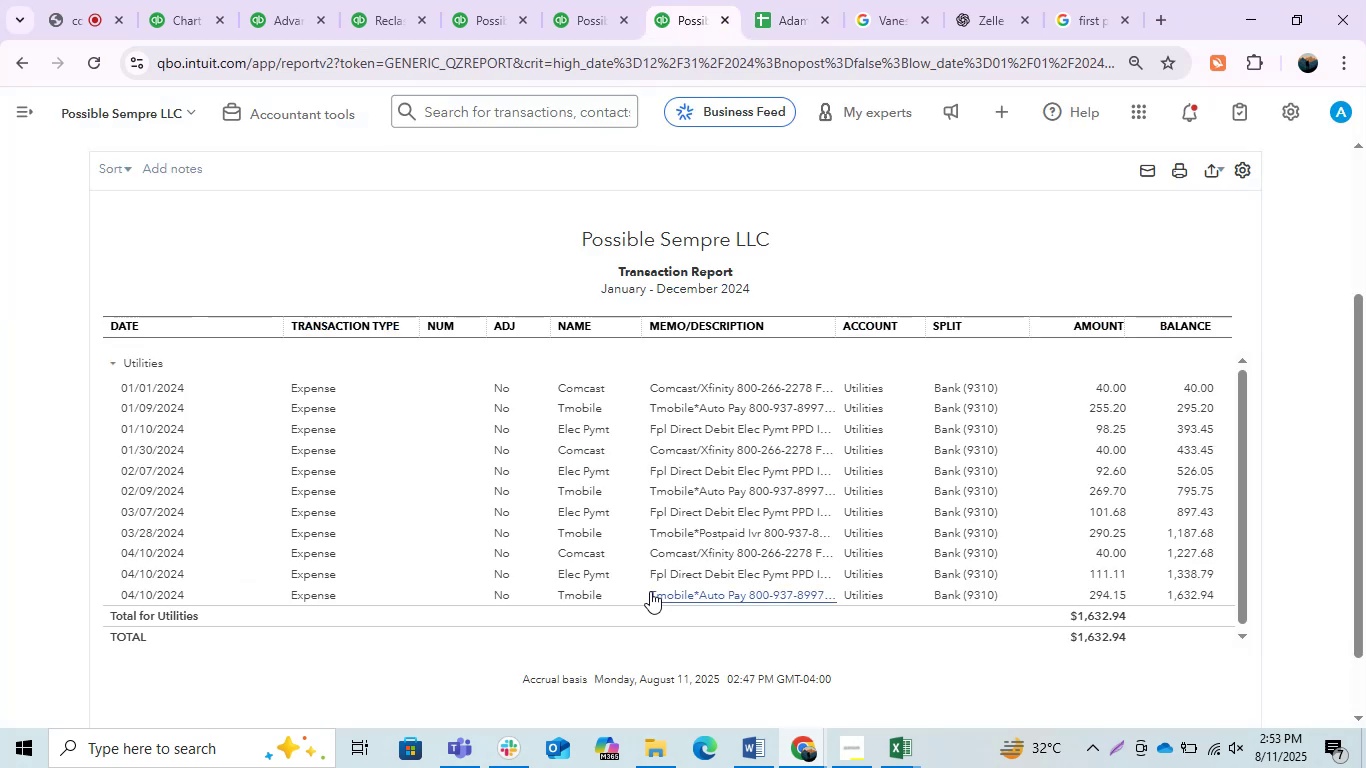 
scroll: coordinate [666, 590], scroll_direction: down, amount: 4.0
 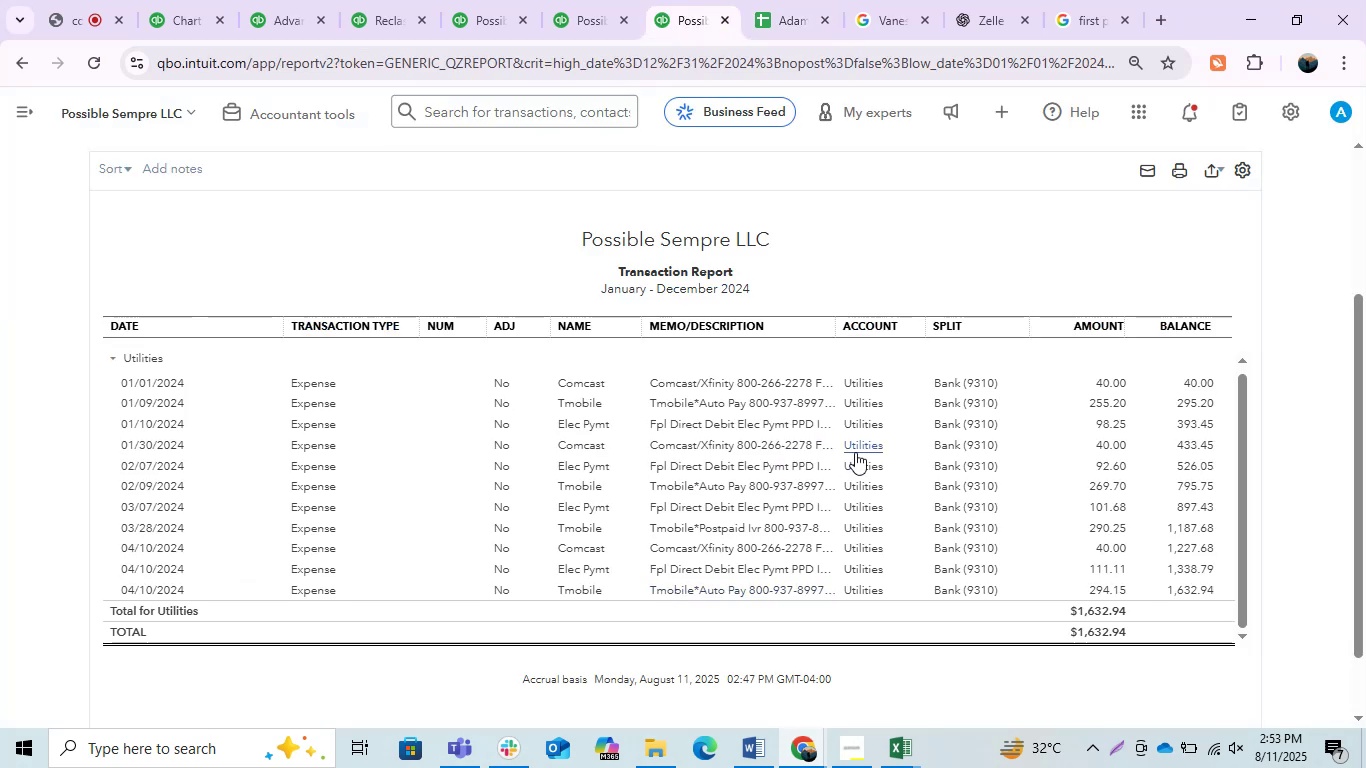 
left_click([779, 405])
 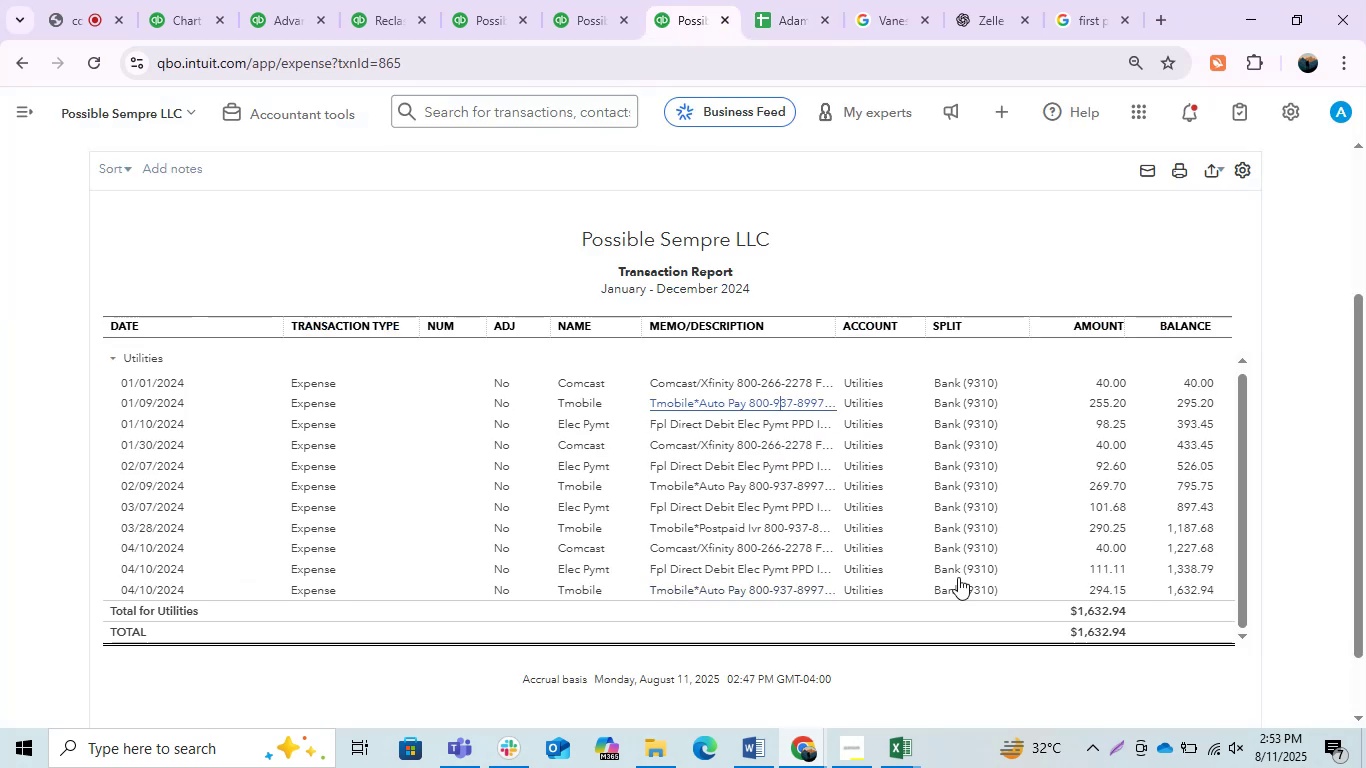 
mouse_move([870, 547])
 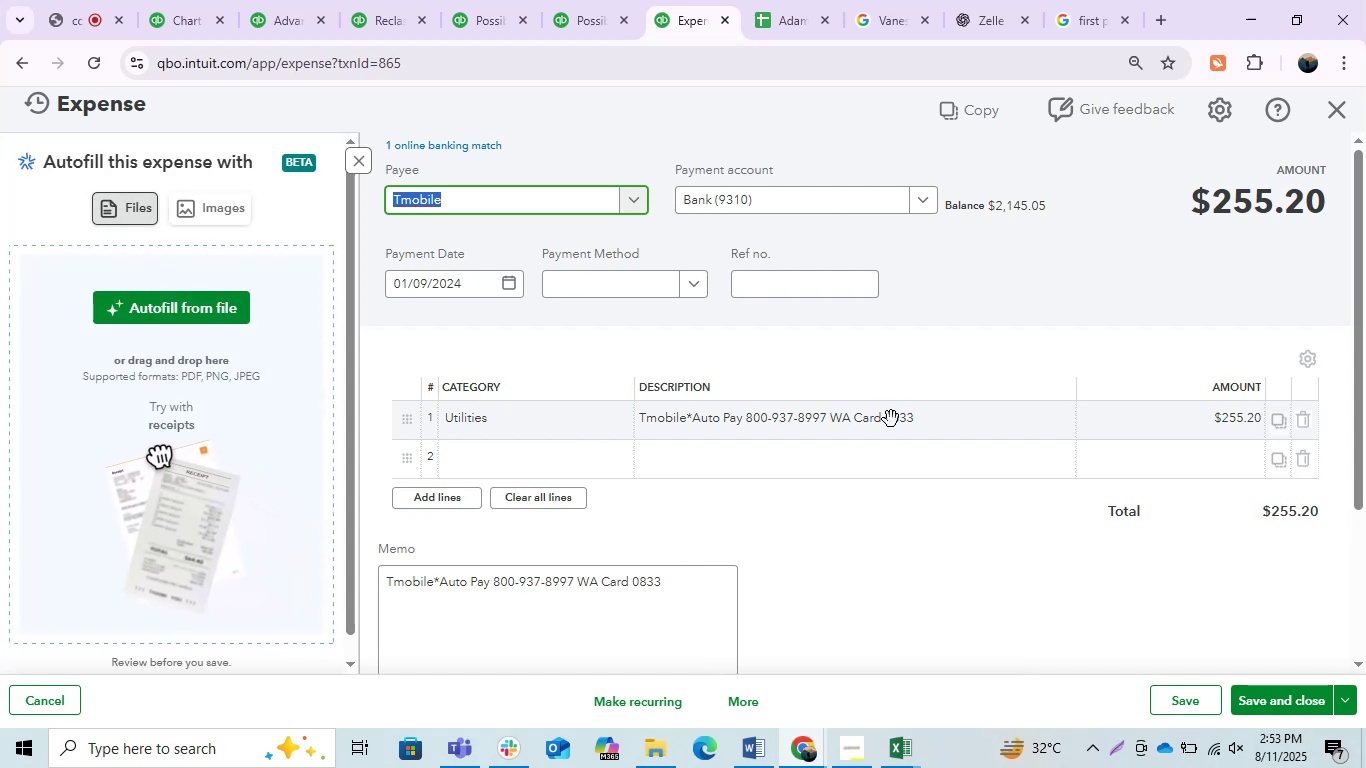 
left_click([354, 162])
 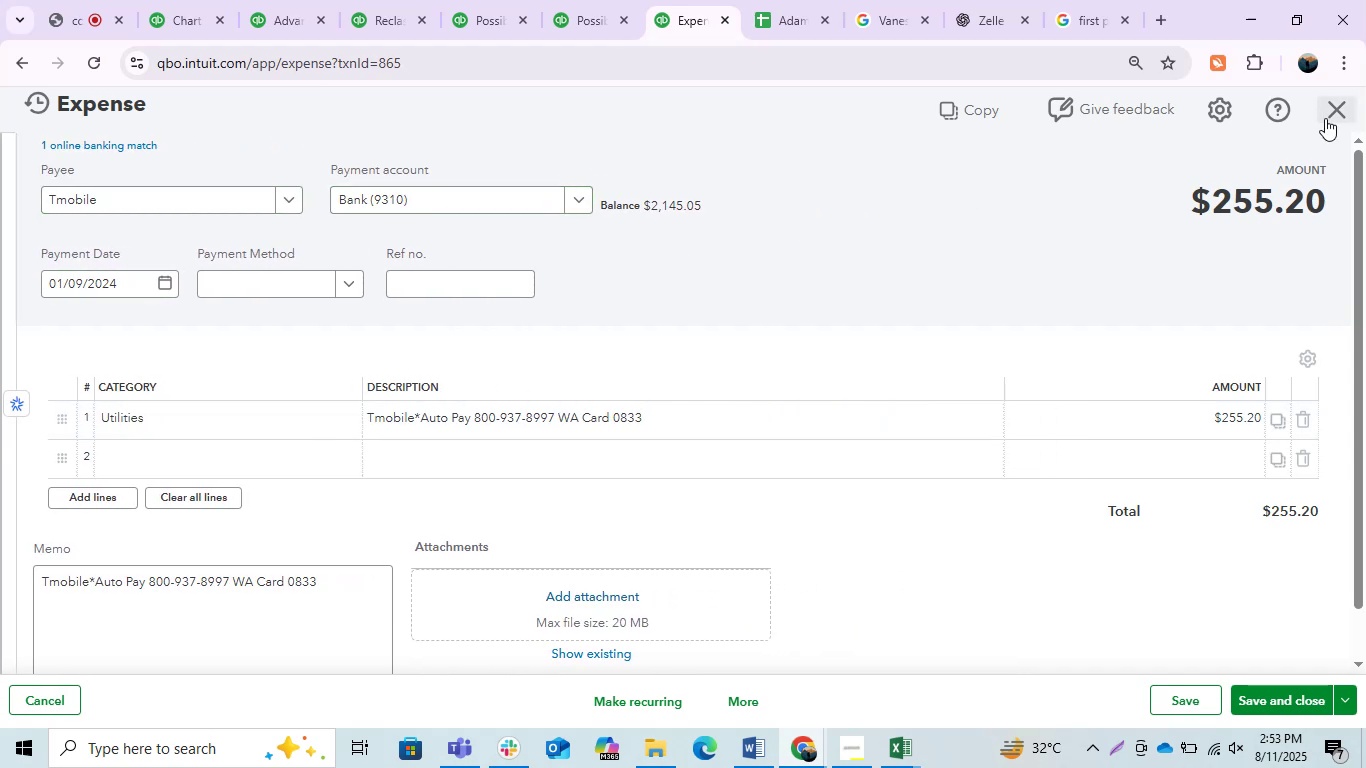 
scroll: coordinate [833, 347], scroll_direction: down, amount: 5.0
 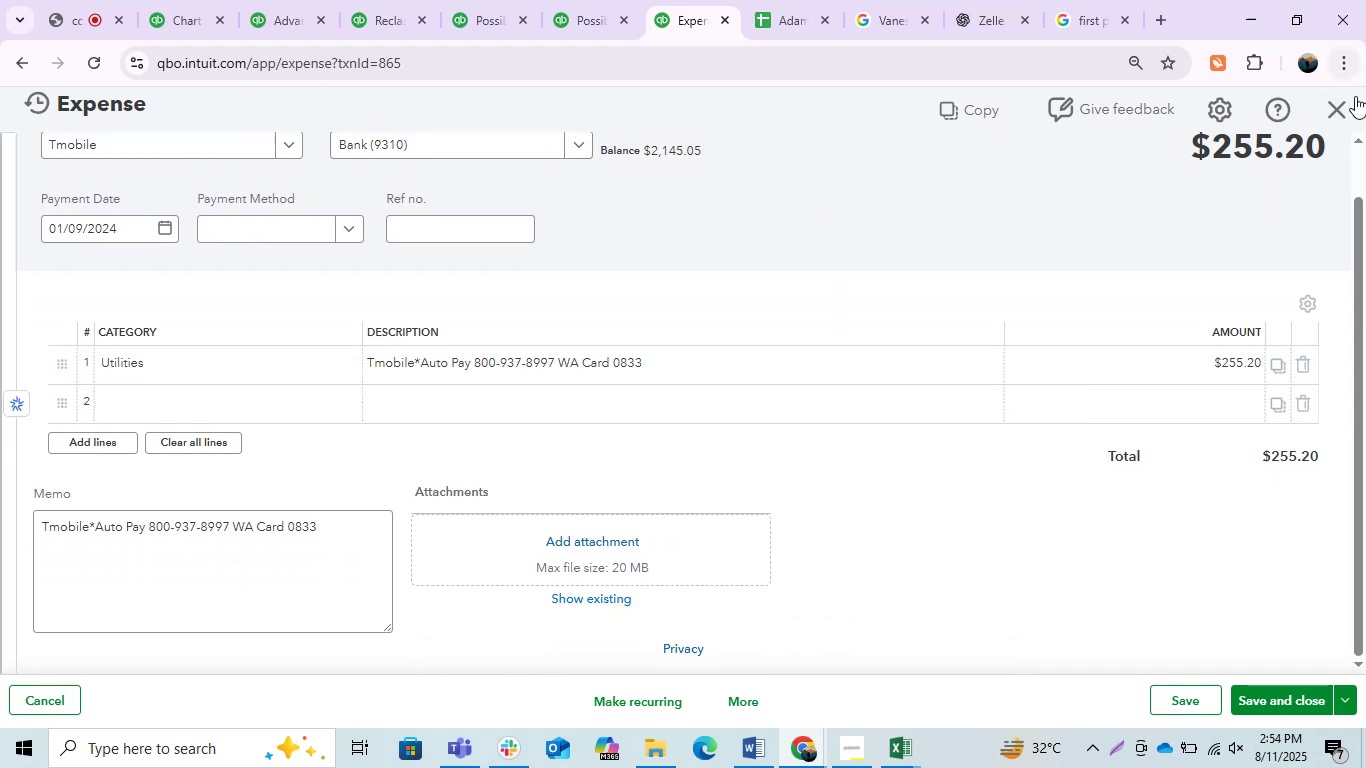 
left_click([1330, 120])
 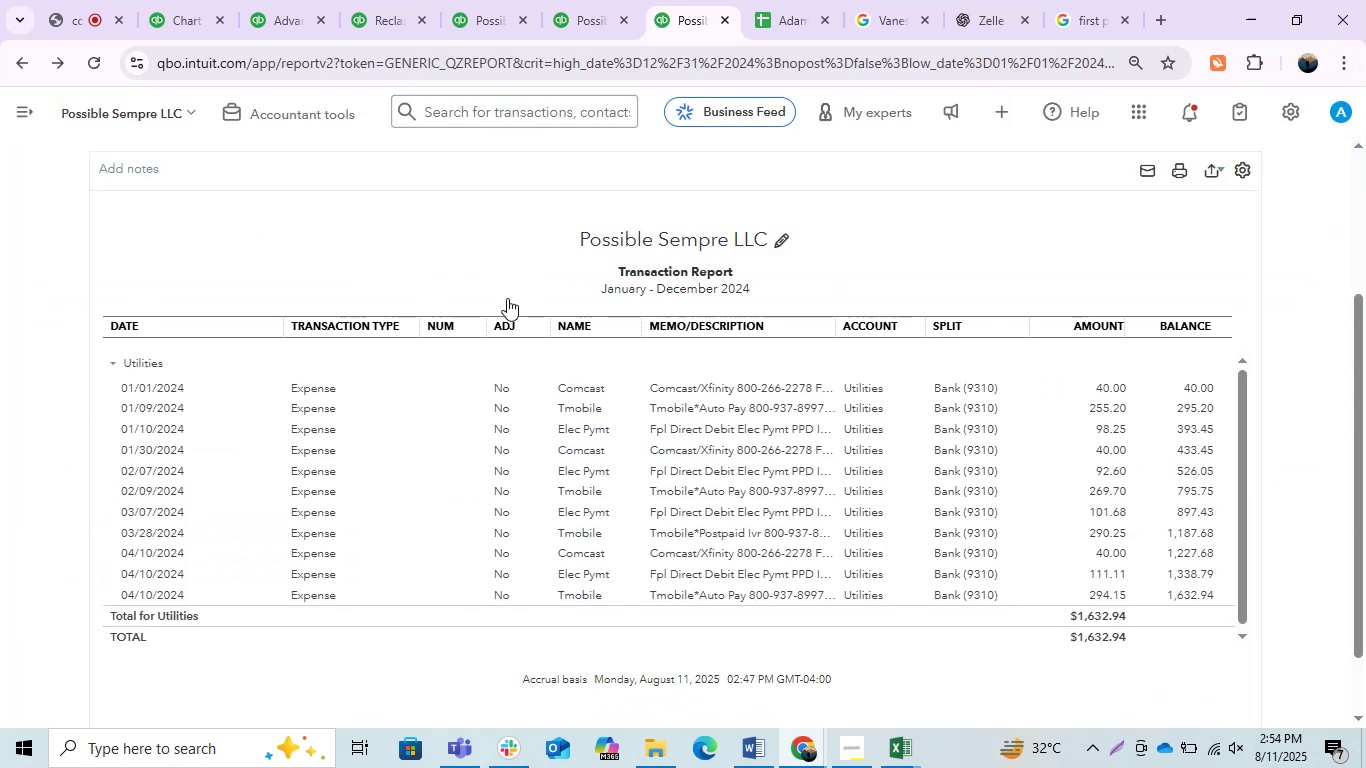 
scroll: coordinate [749, 520], scroll_direction: down, amount: 8.0
 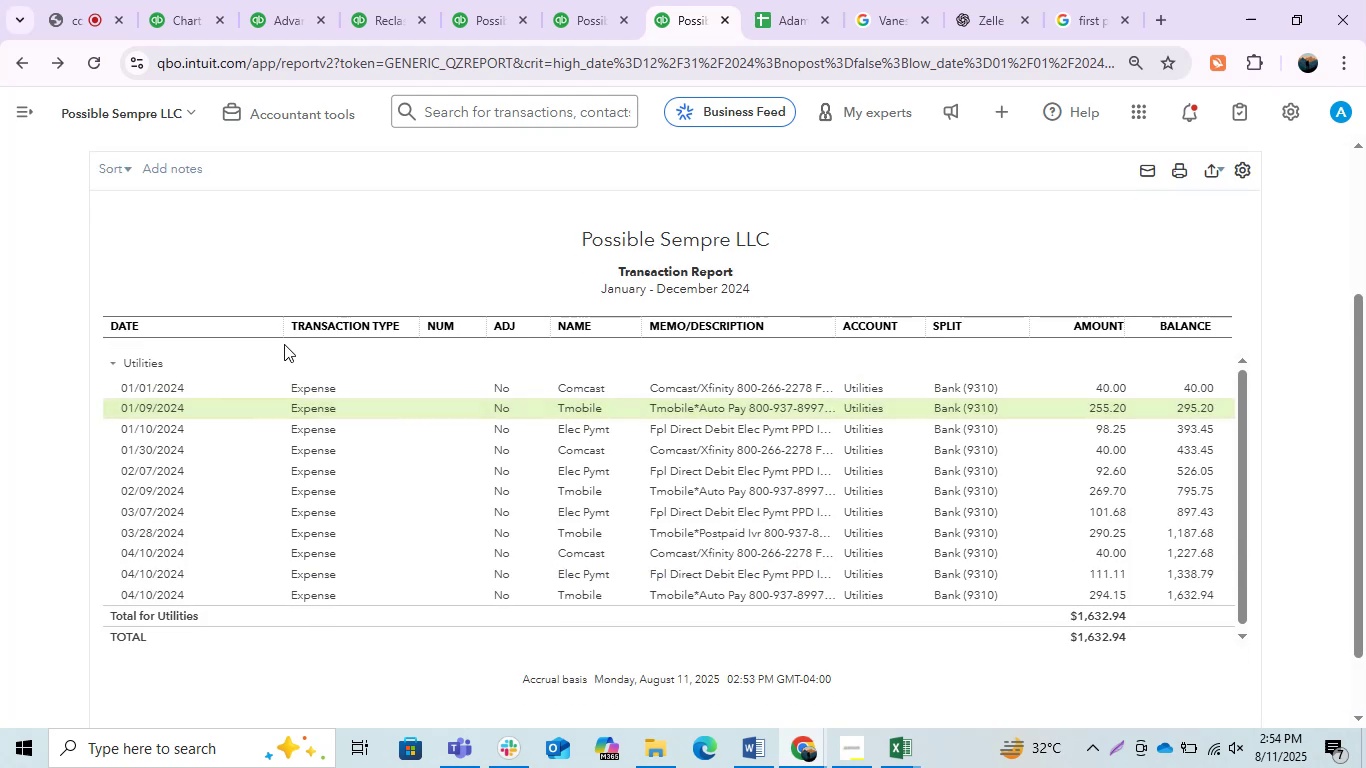 
left_click_drag(start_coordinate=[279, 328], to_coordinate=[205, 328])
 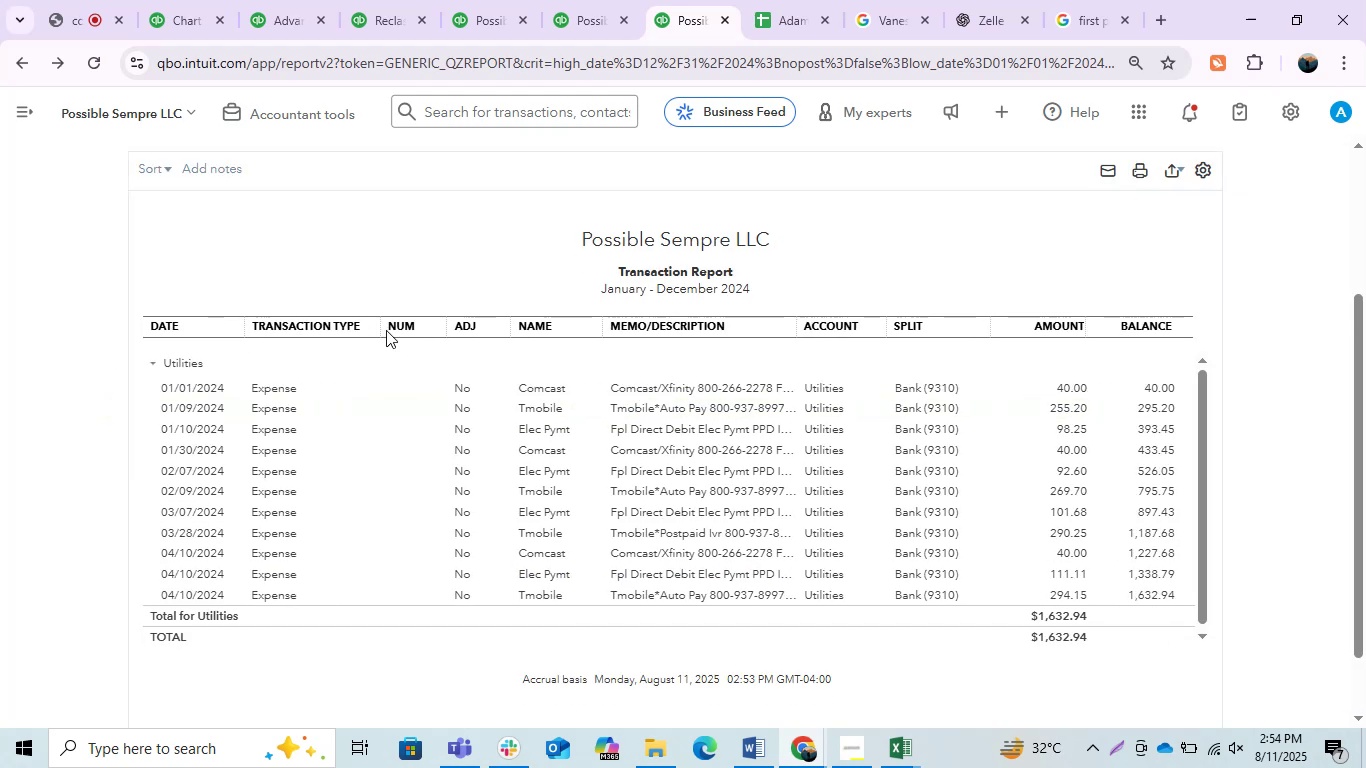 
left_click_drag(start_coordinate=[371, 328], to_coordinate=[307, 329])
 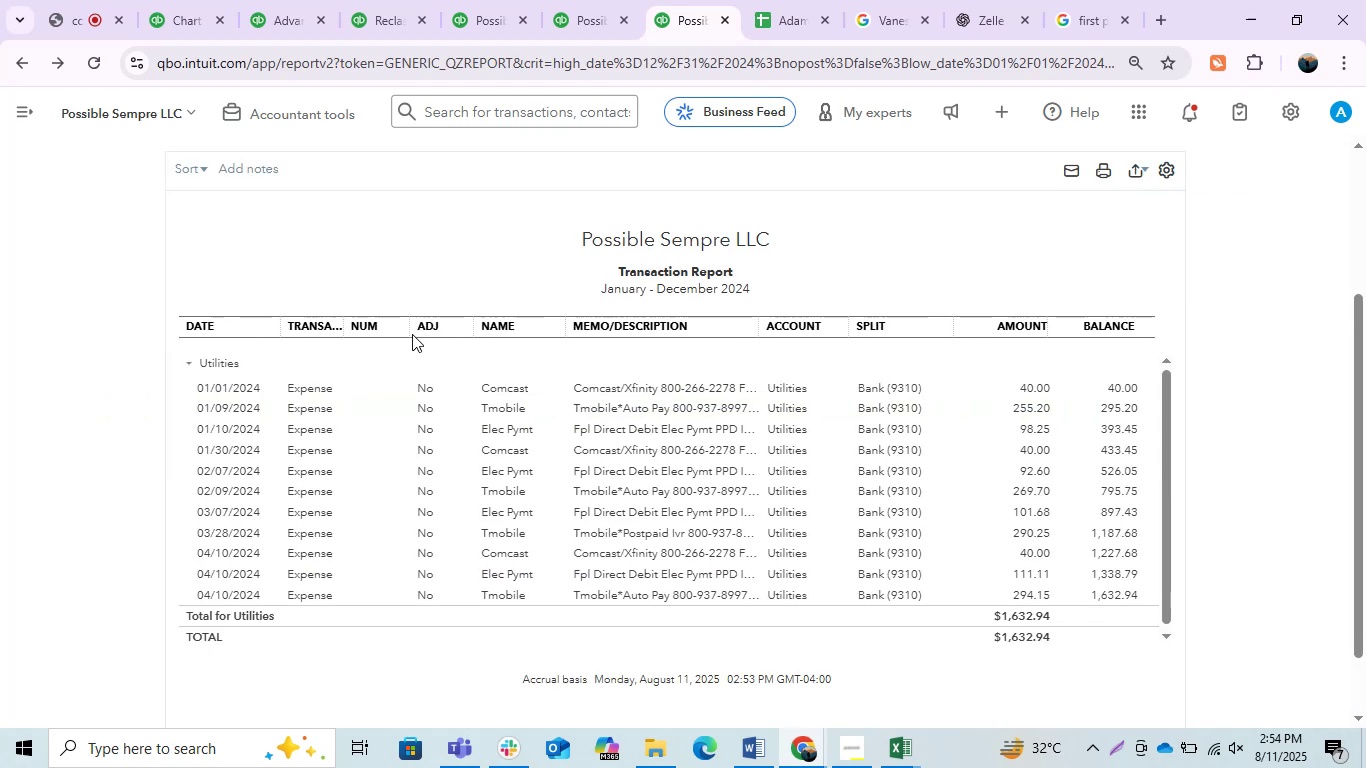 
left_click_drag(start_coordinate=[407, 331], to_coordinate=[351, 327])
 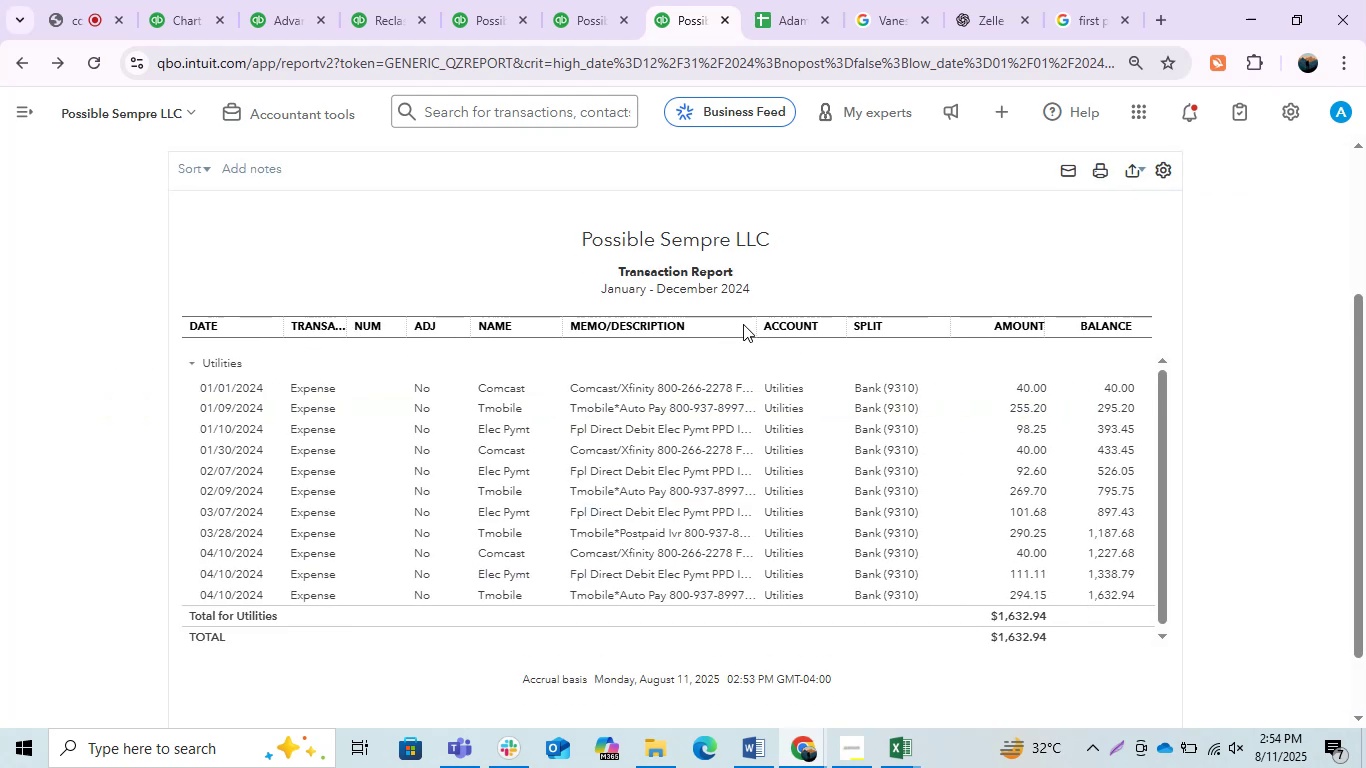 
left_click([744, 332])
 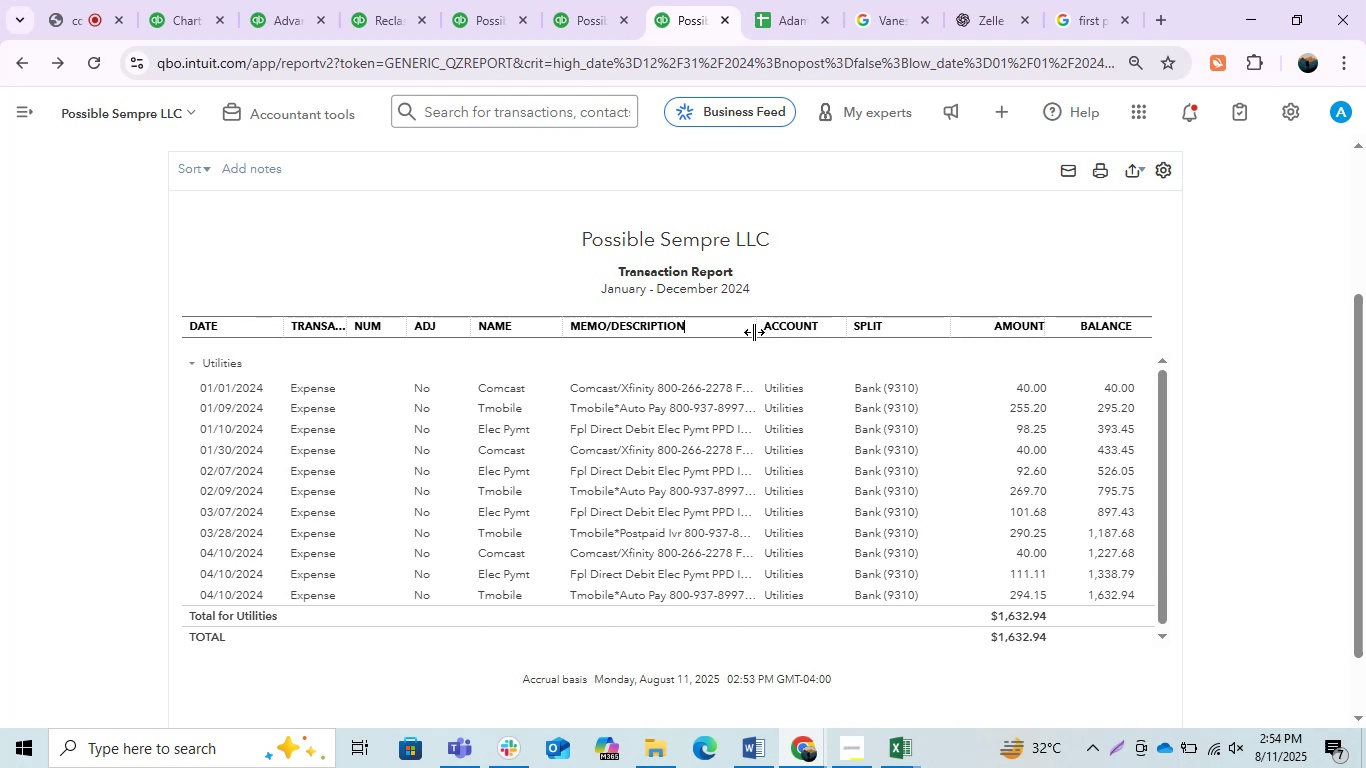 
left_click_drag(start_coordinate=[754, 332], to_coordinate=[1151, 367])
 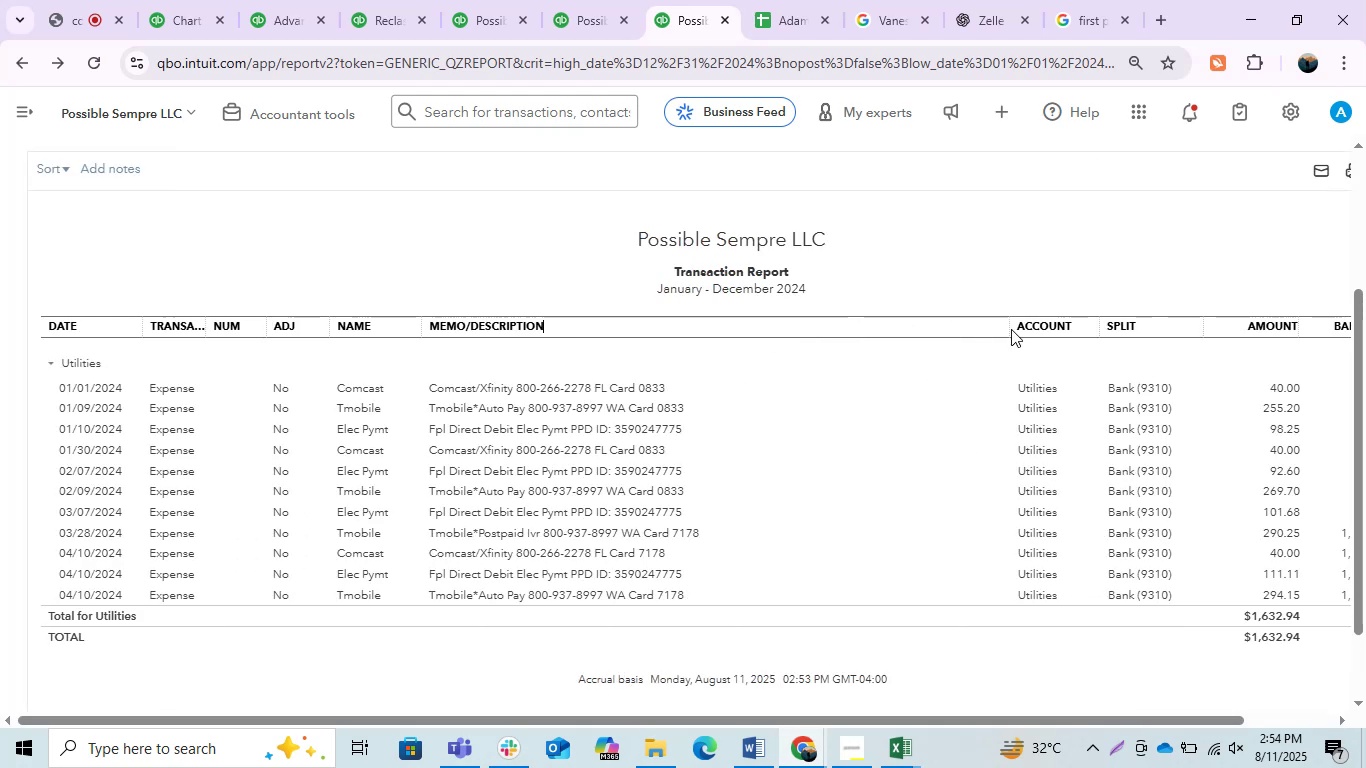 
left_click_drag(start_coordinate=[1001, 328], to_coordinate=[916, 325])
 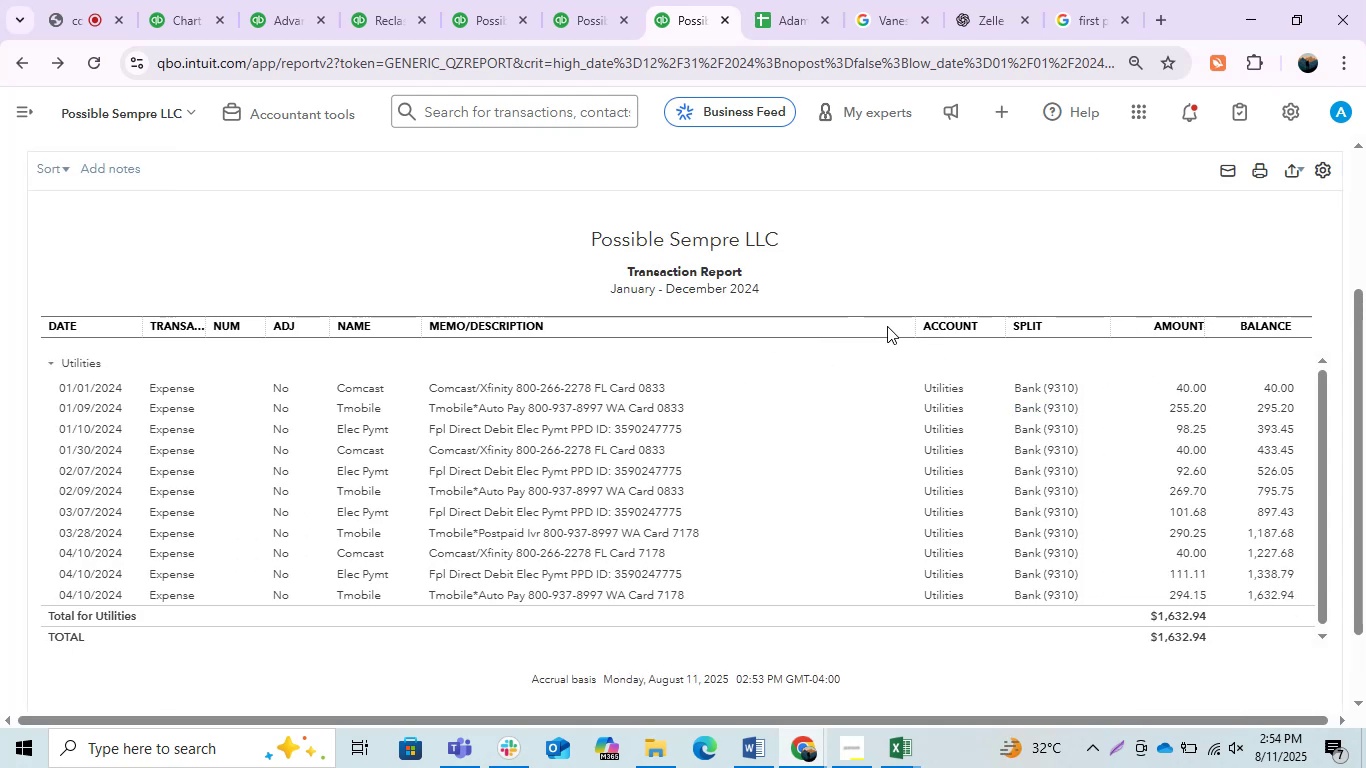 
left_click_drag(start_coordinate=[912, 327], to_coordinate=[884, 330])
 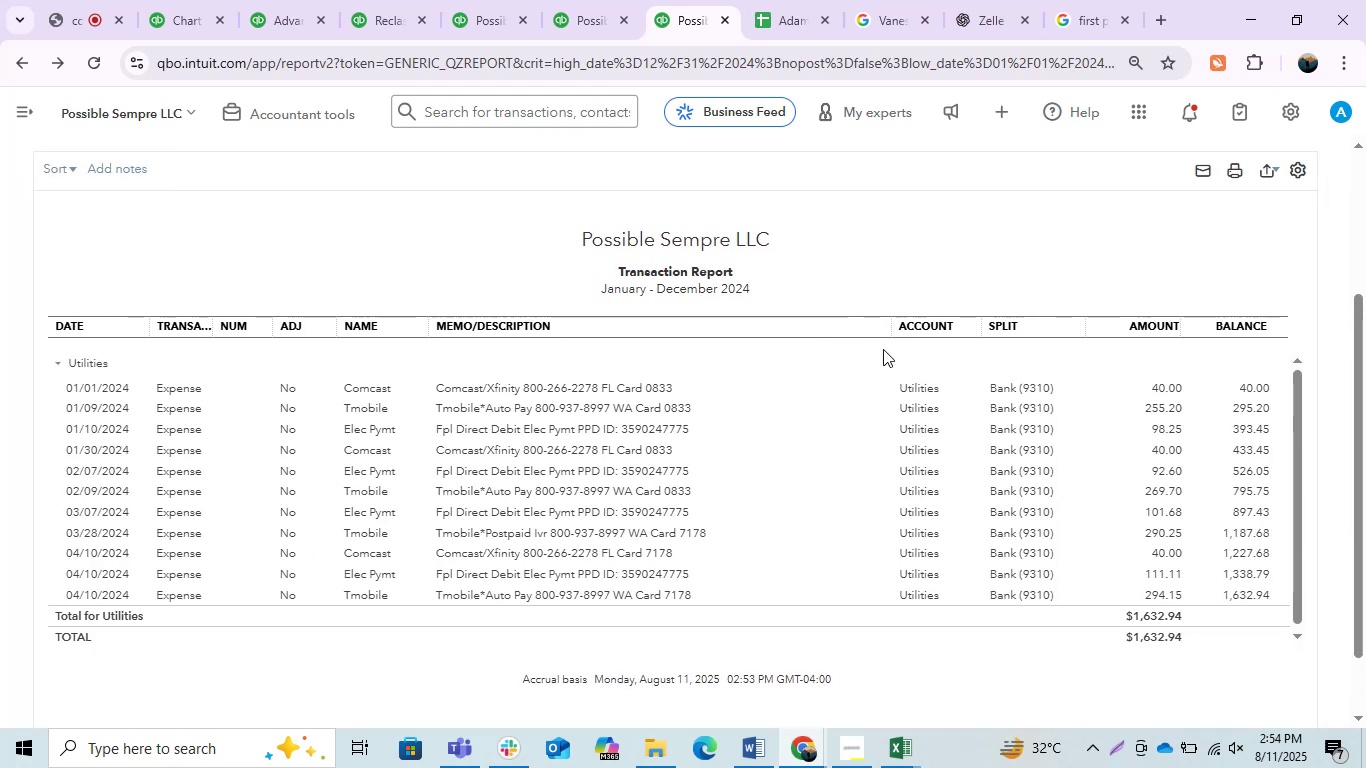 
scroll: coordinate [331, 560], scroll_direction: down, amount: 2.0
 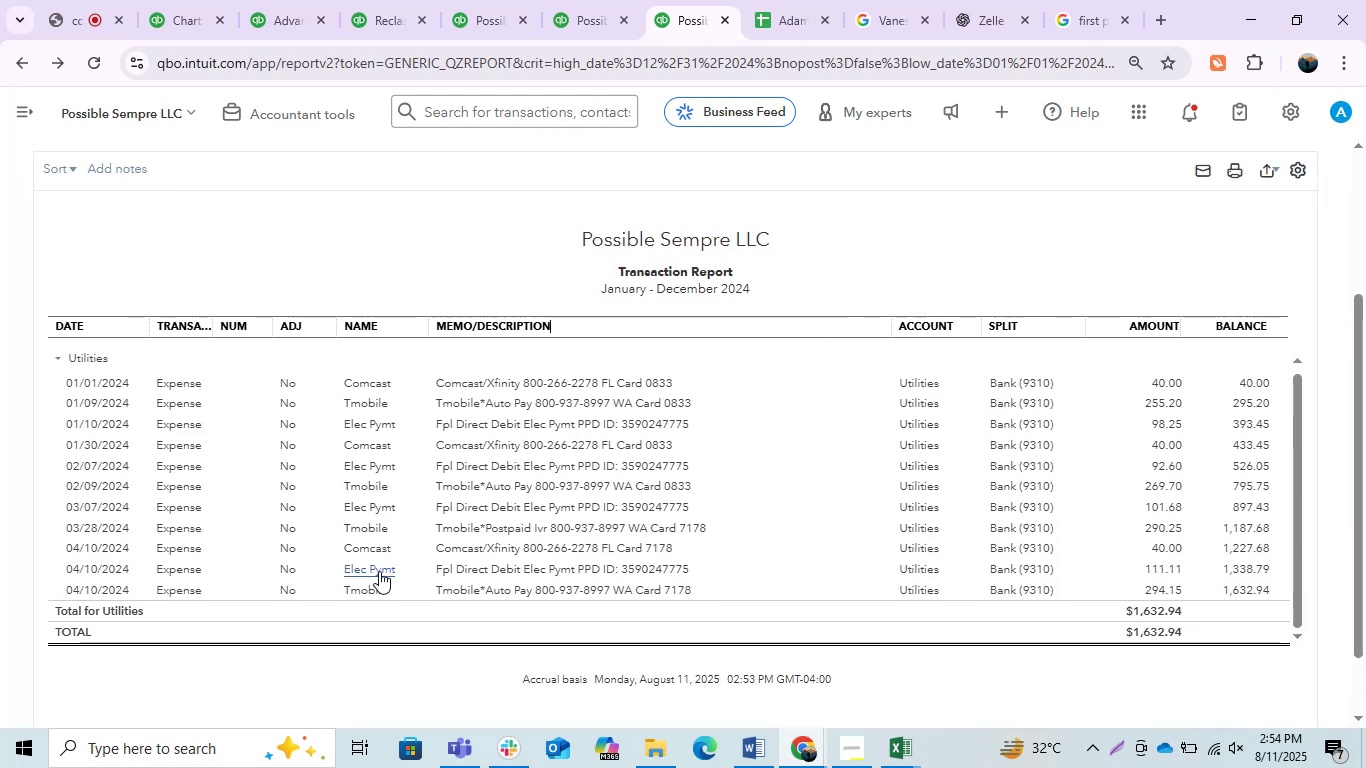 
left_click([379, 571])
 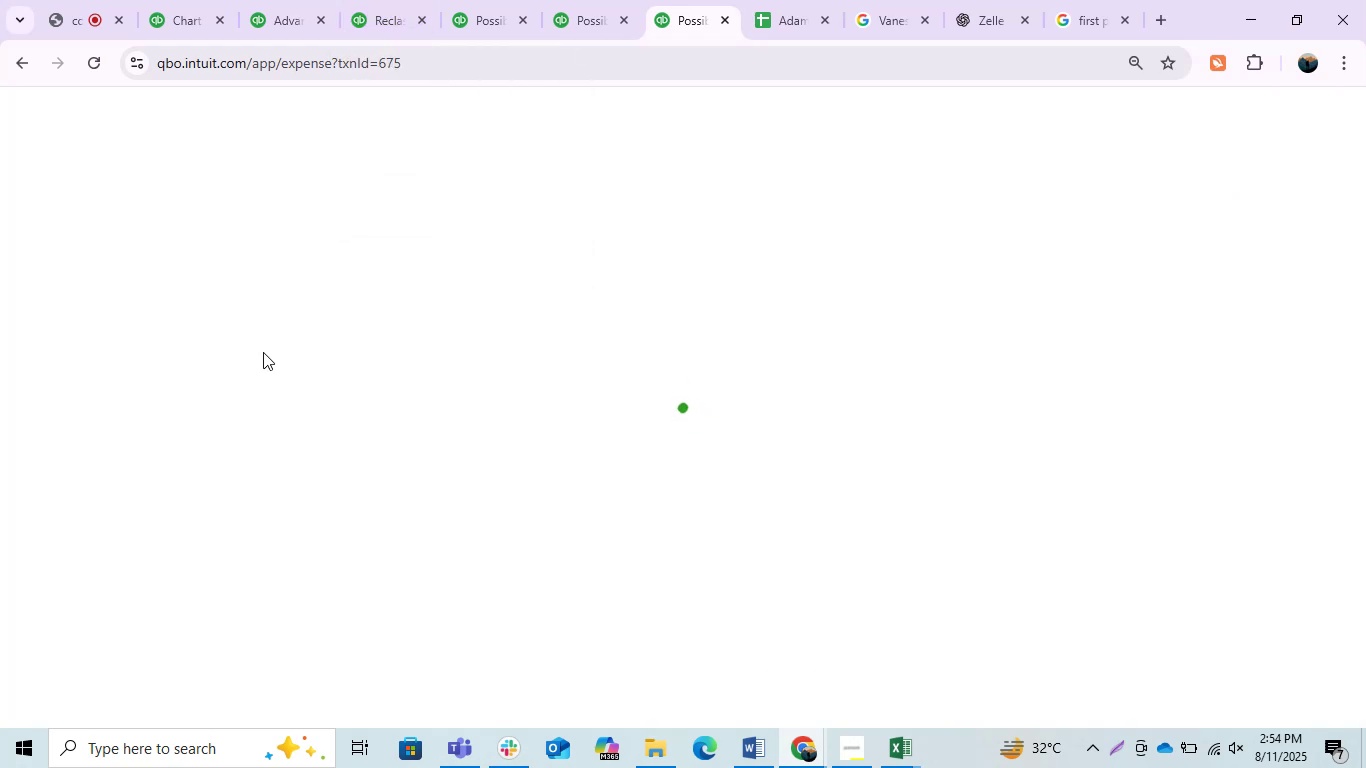 
left_click([413, 15])
 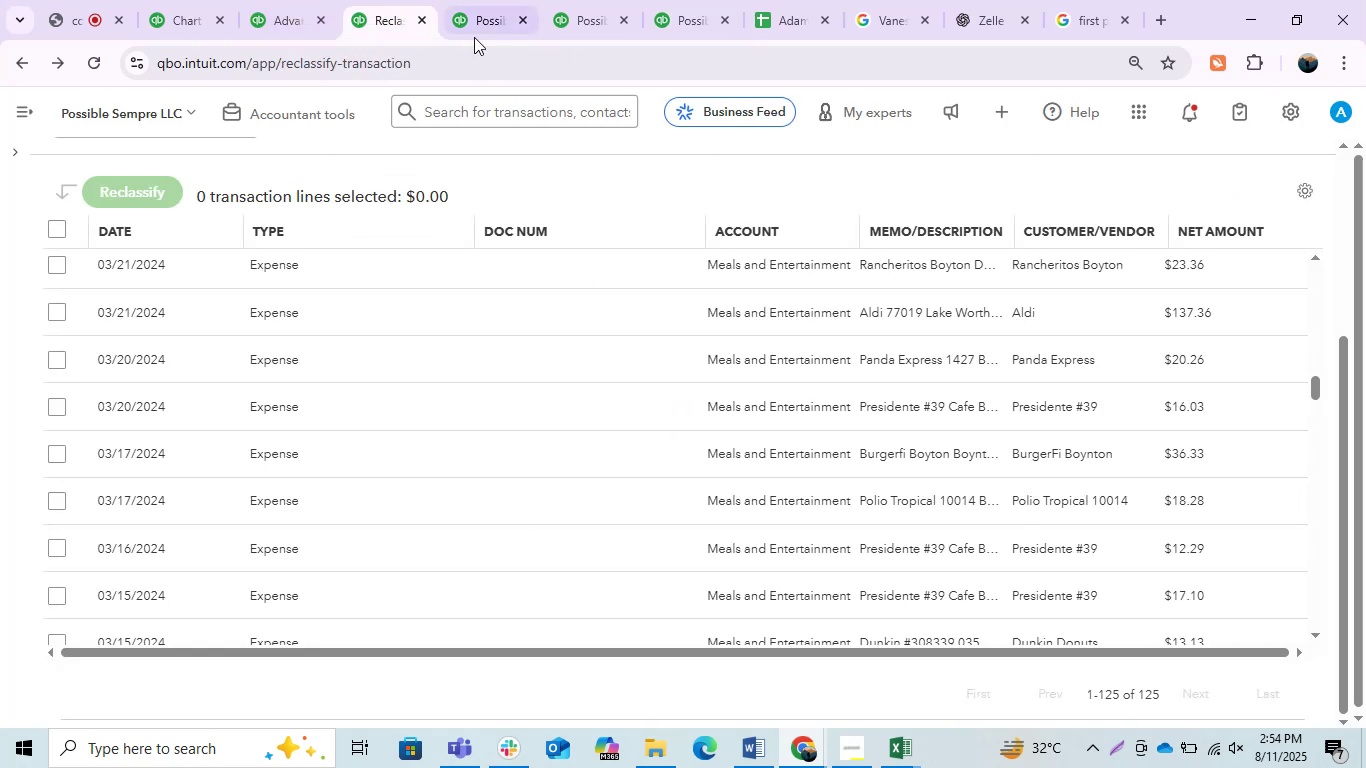 
left_click([479, 37])
 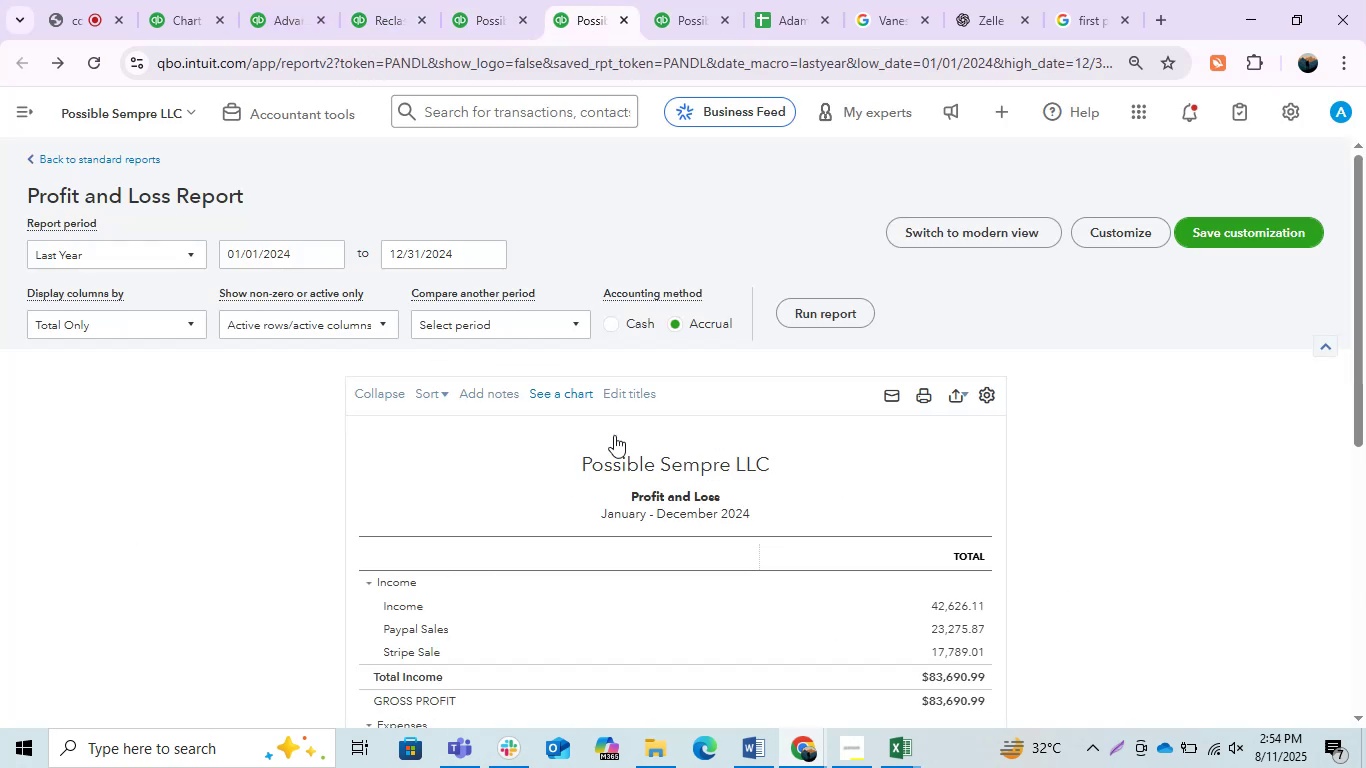 
scroll: coordinate [636, 578], scroll_direction: down, amount: 2.0
 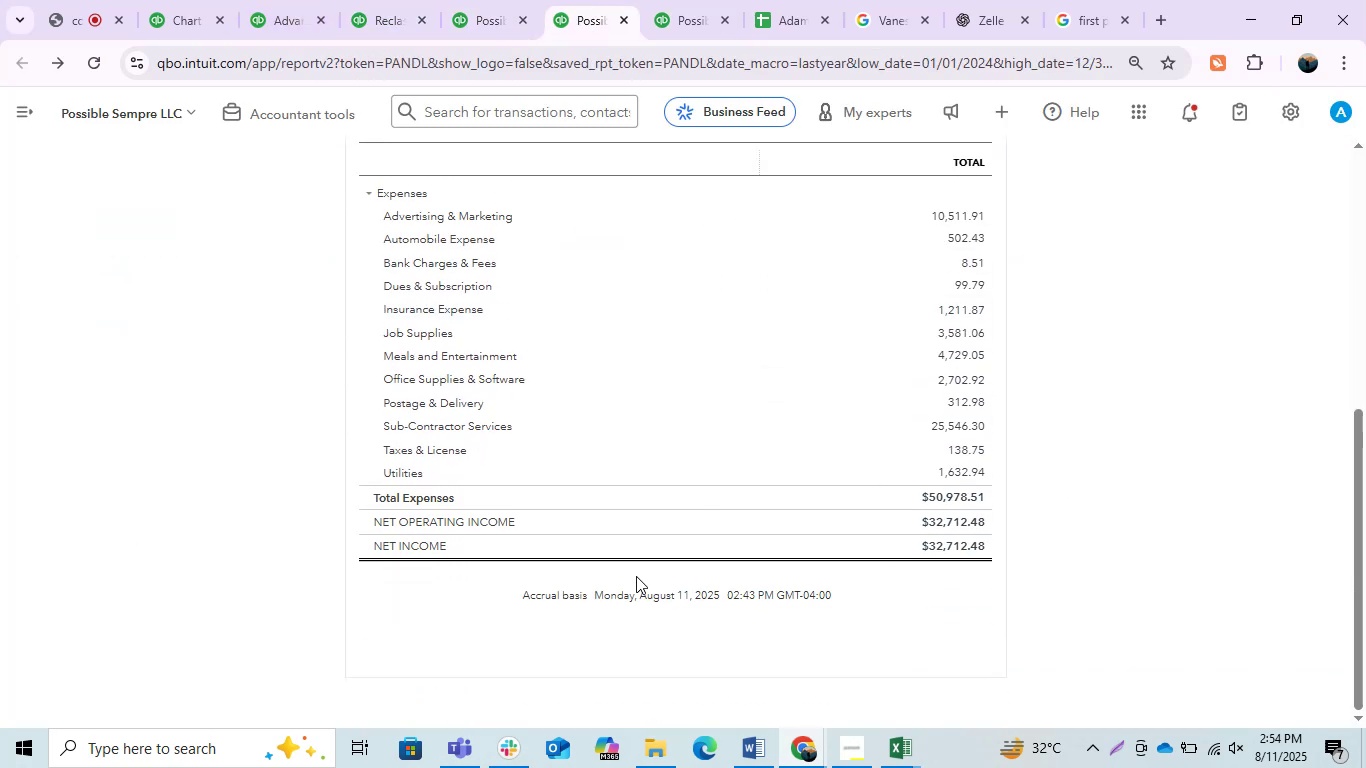 
scroll: coordinate [636, 576], scroll_direction: up, amount: 1.0
 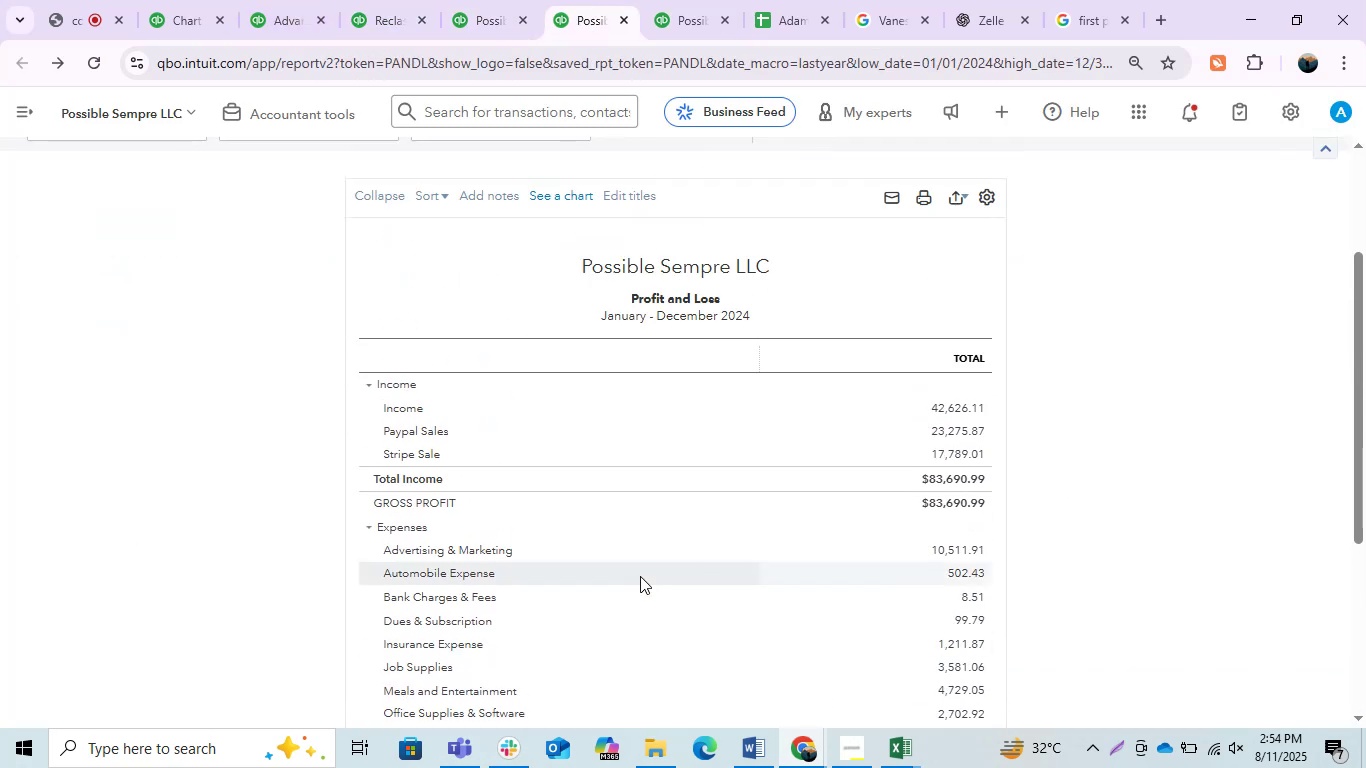 
scroll: coordinate [751, 566], scroll_direction: down, amount: 2.0
 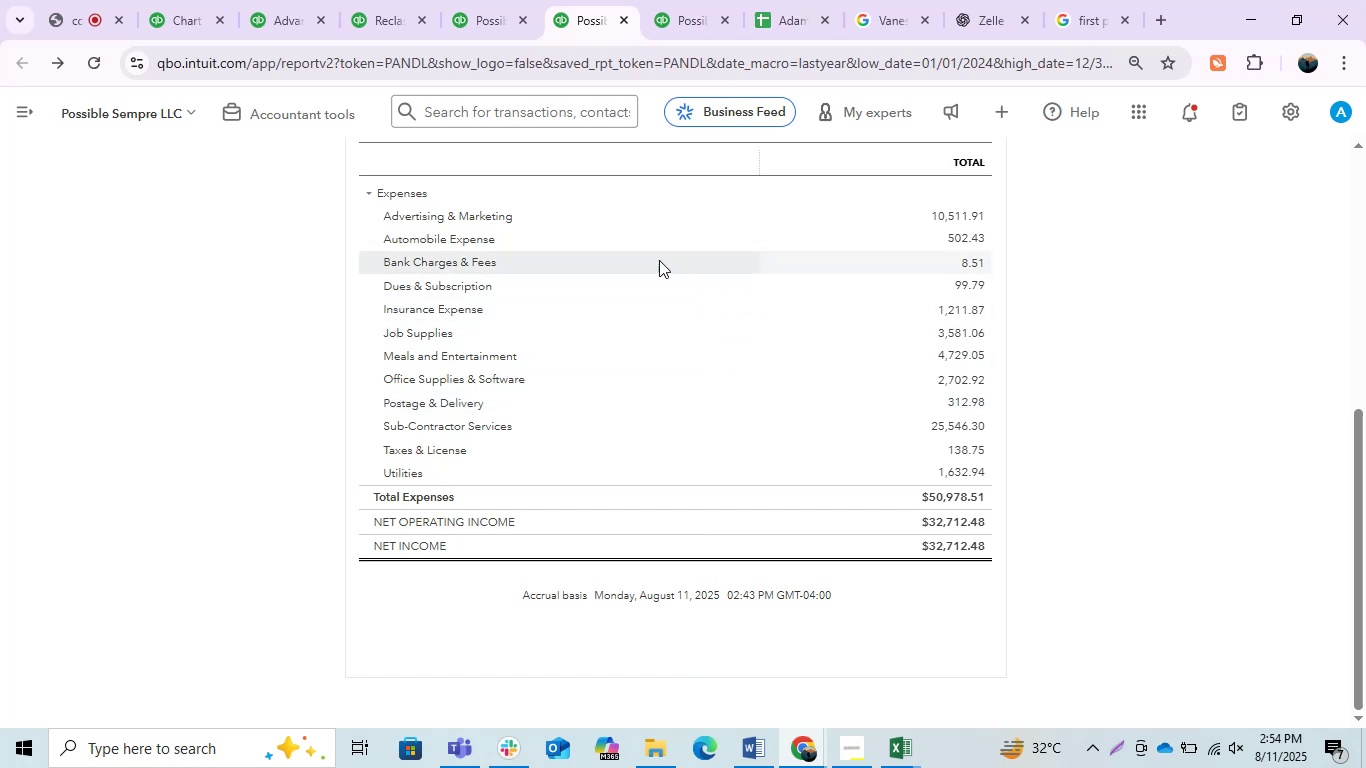 
wait(5.83)
 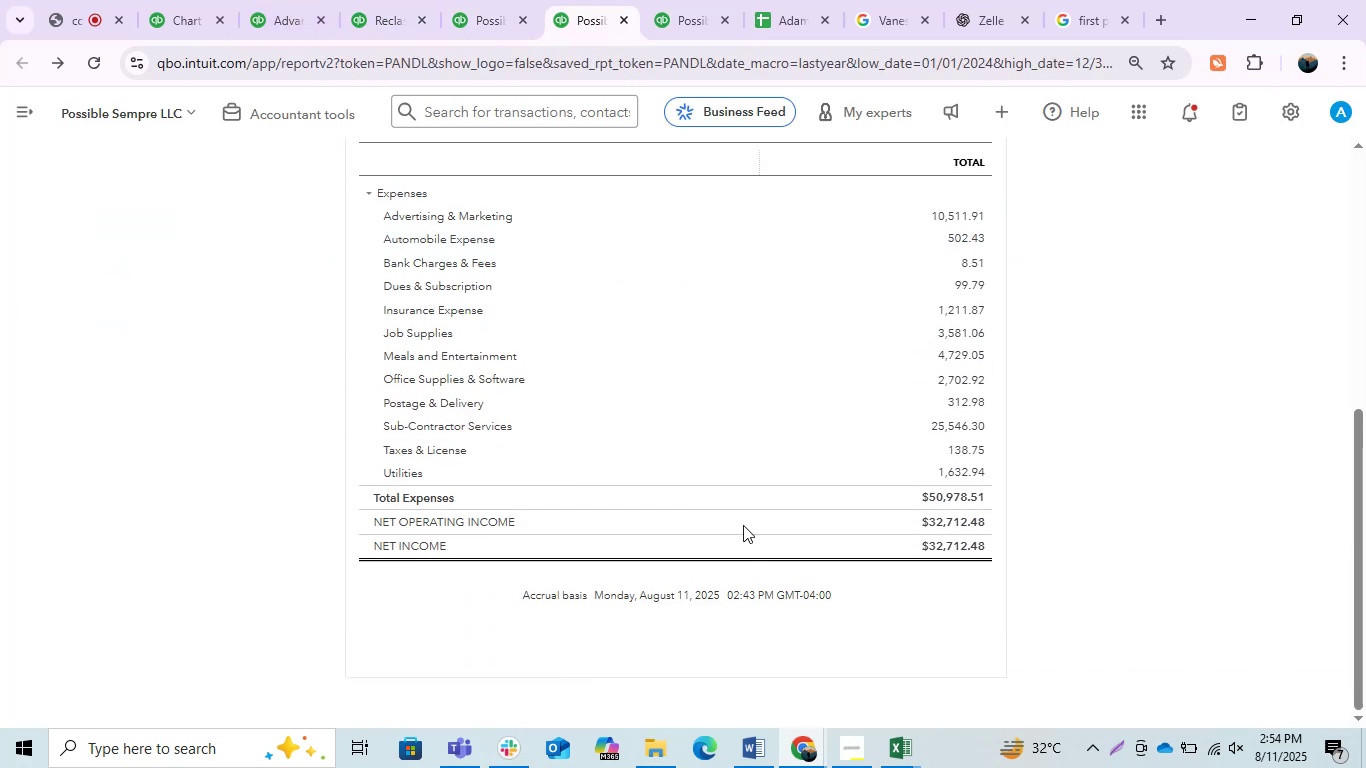 
left_click([680, 12])
 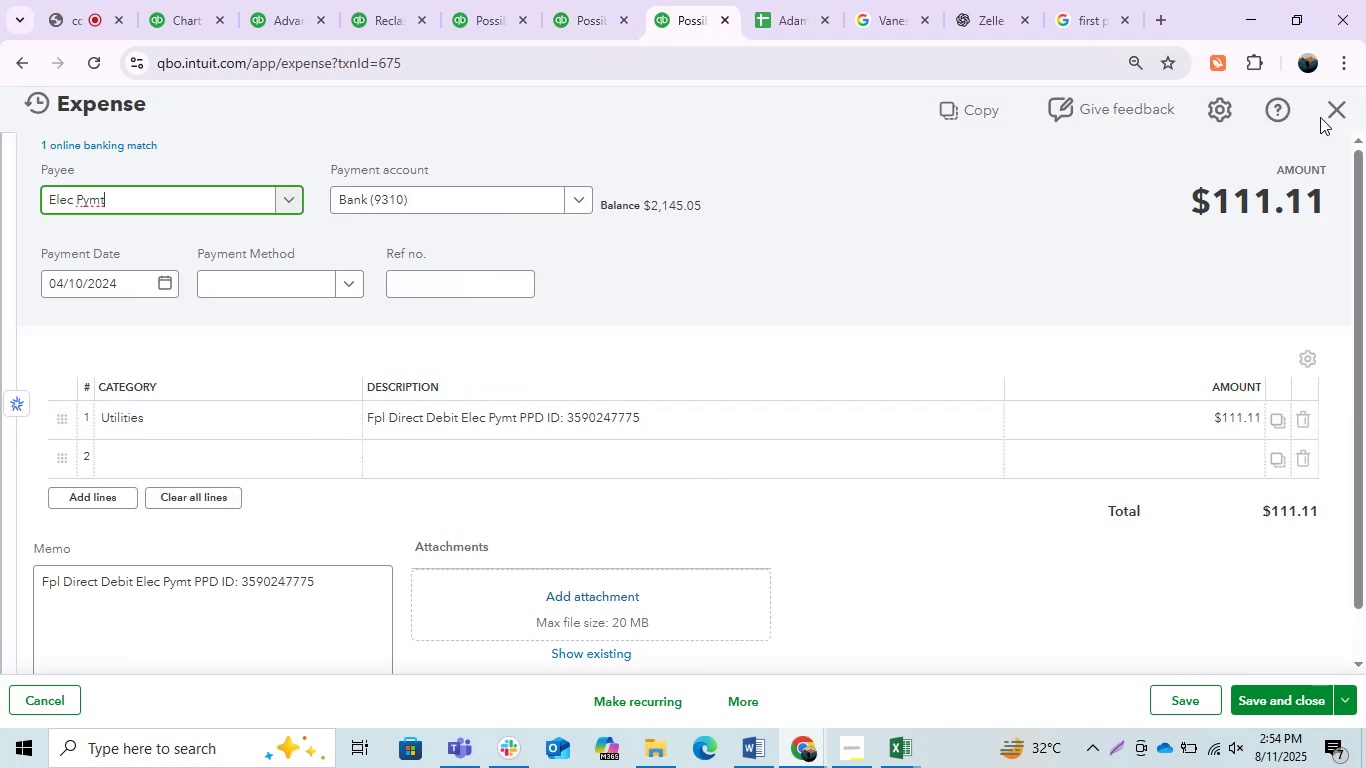 
left_click([1343, 109])
 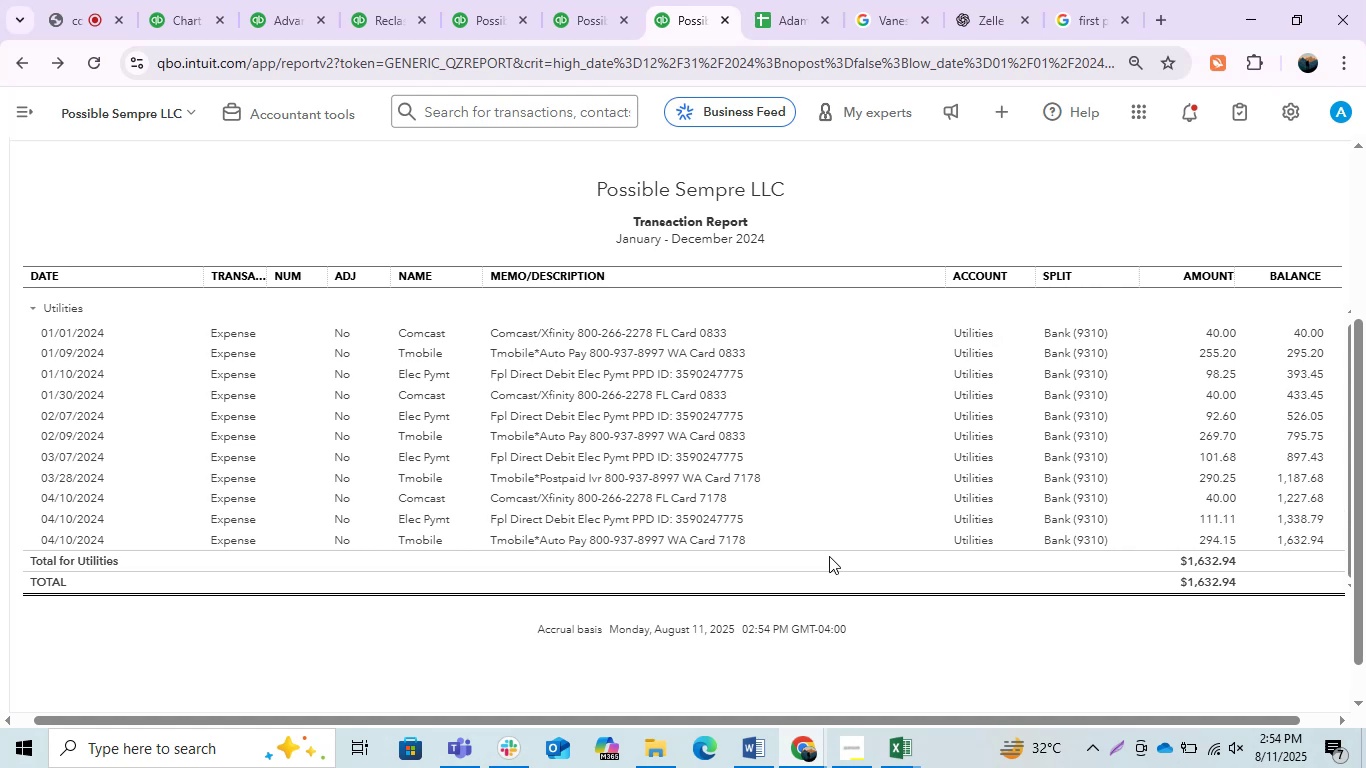 
wait(23.38)
 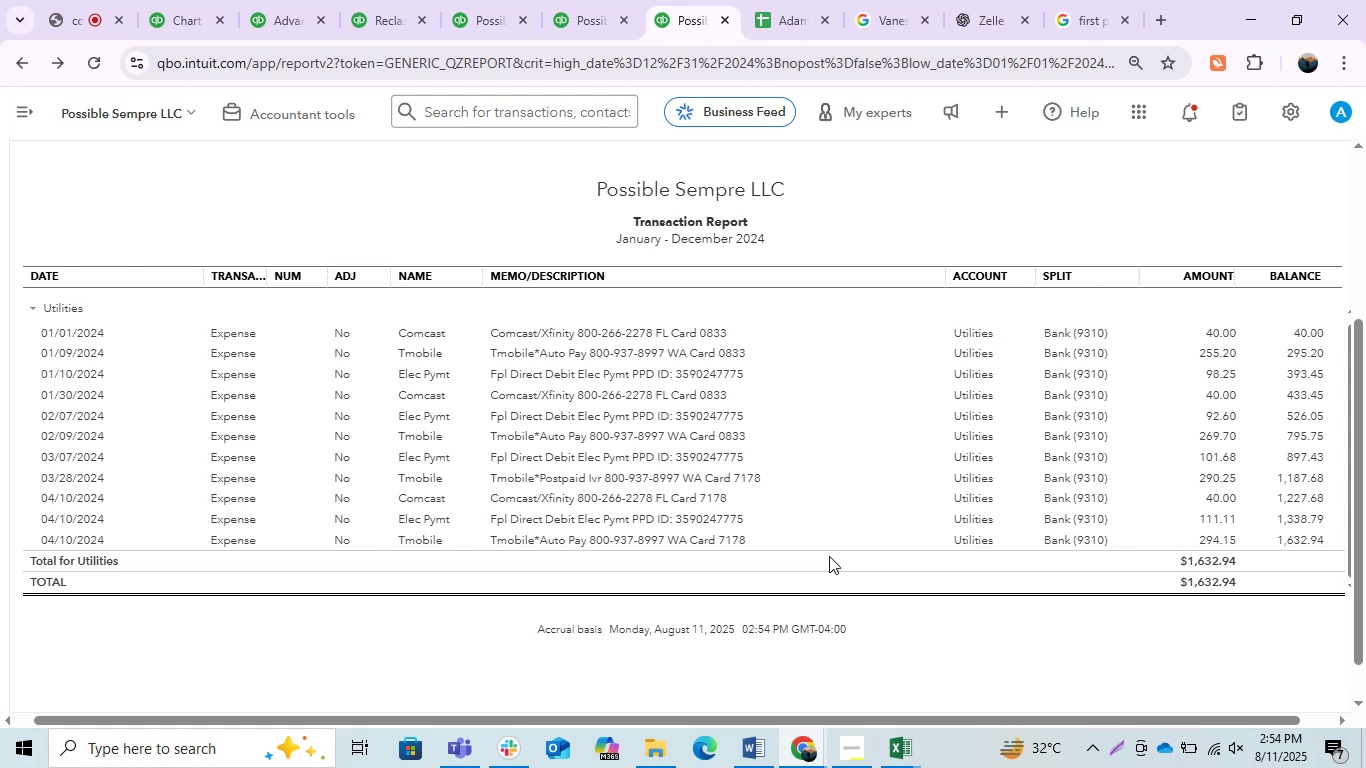 
scroll: coordinate [683, 611], scroll_direction: down, amount: 1.0
 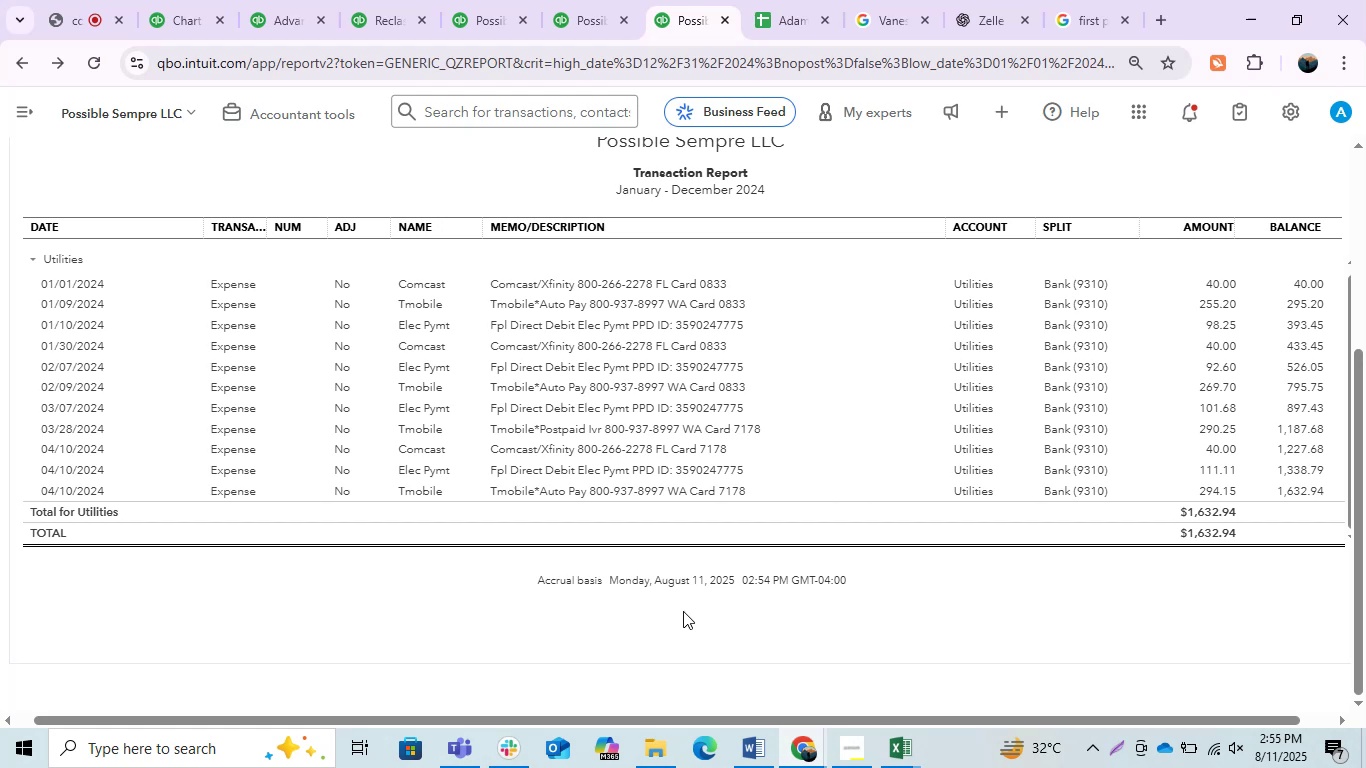 
wait(5.28)
 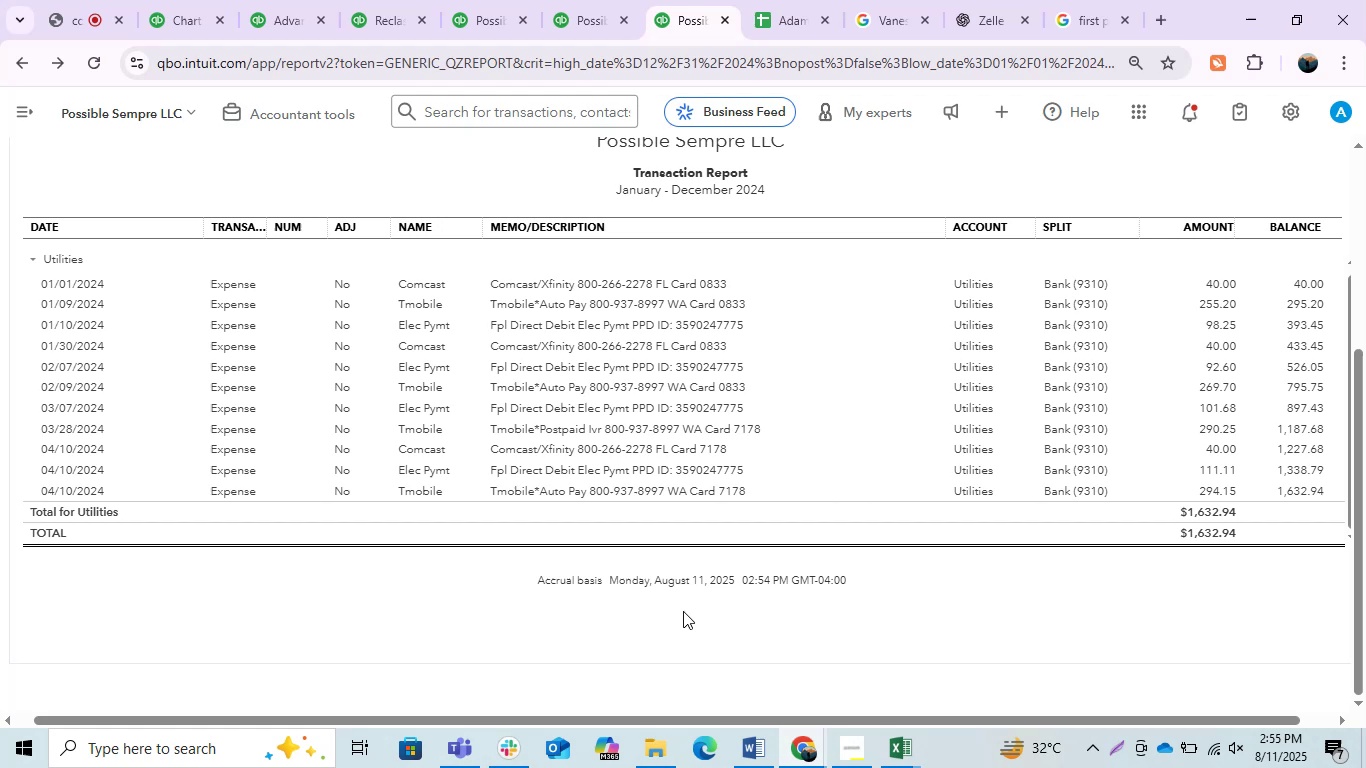 
scroll: coordinate [683, 611], scroll_direction: down, amount: 2.0
 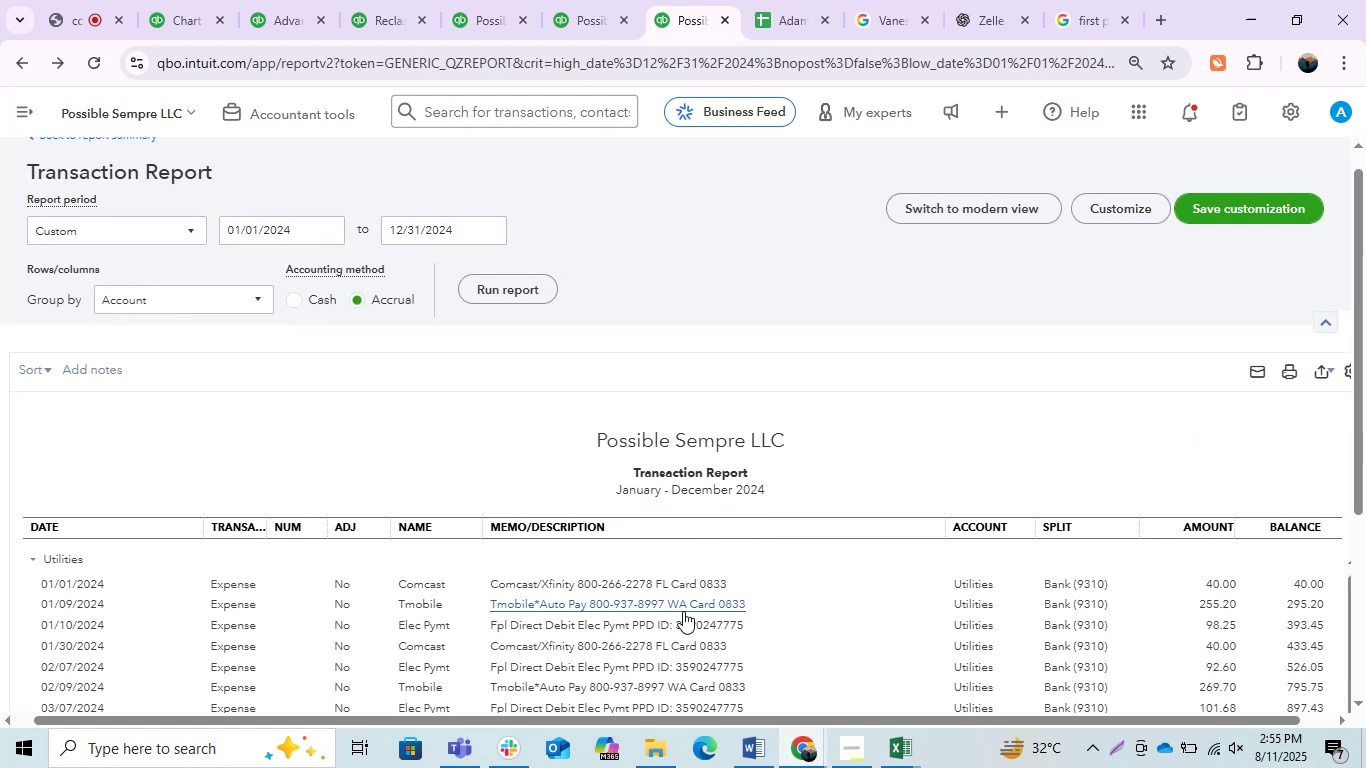 
left_click([600, 10])
 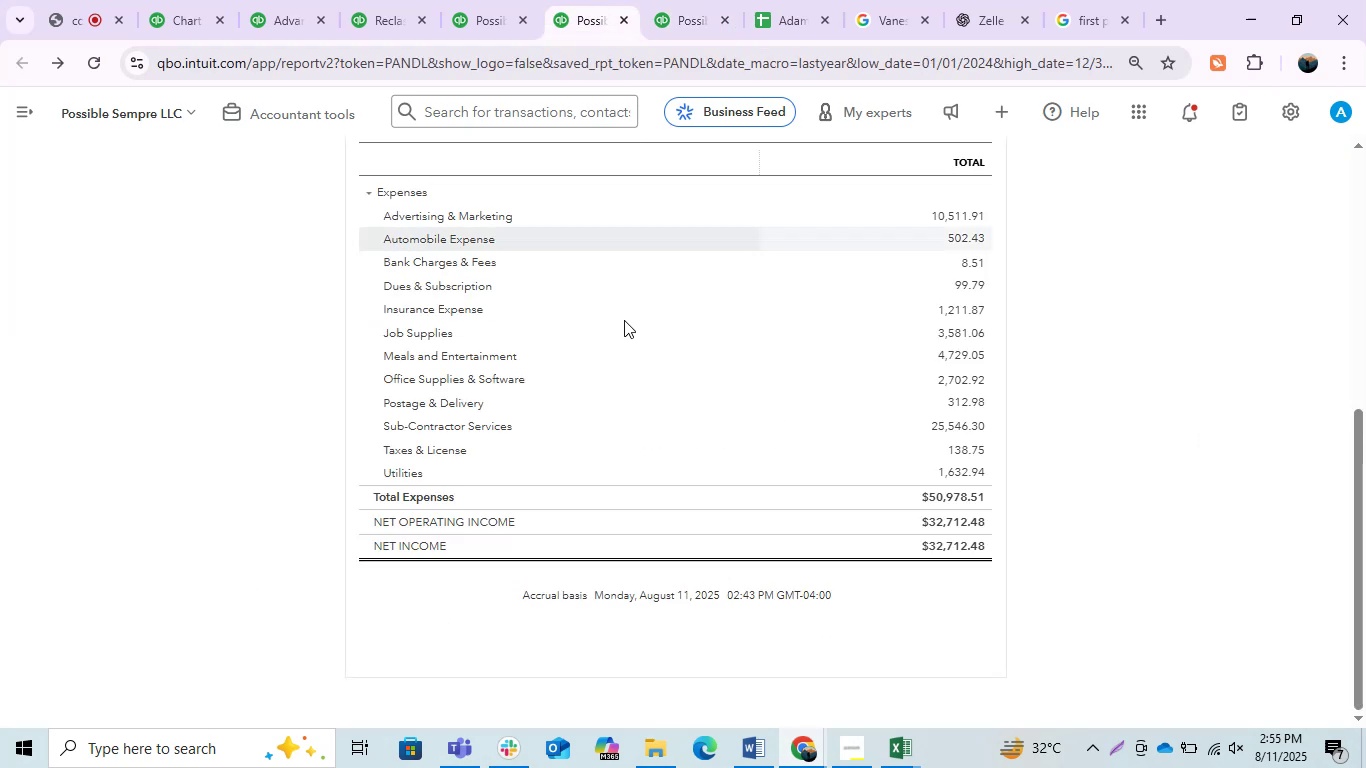 
scroll: coordinate [568, 511], scroll_direction: up, amount: 2.0
 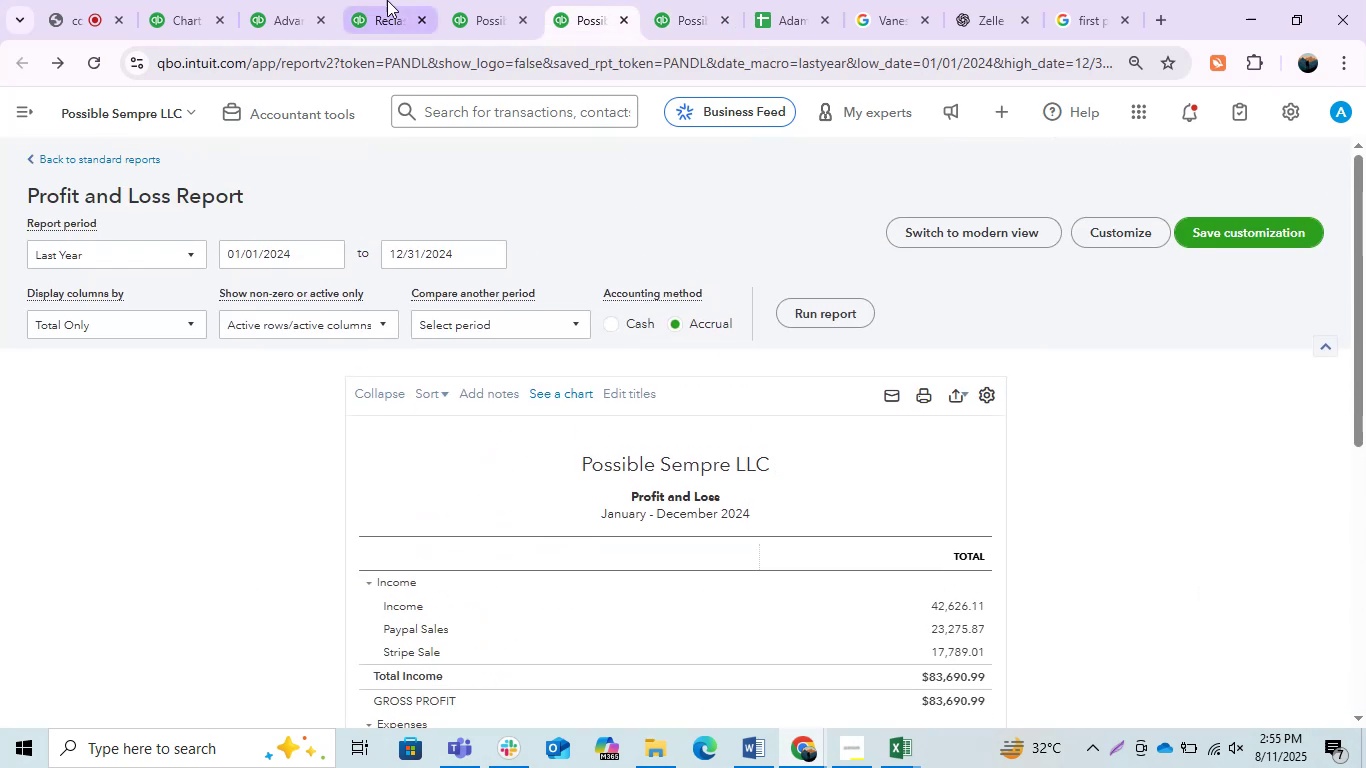 
left_click([372, 0])
 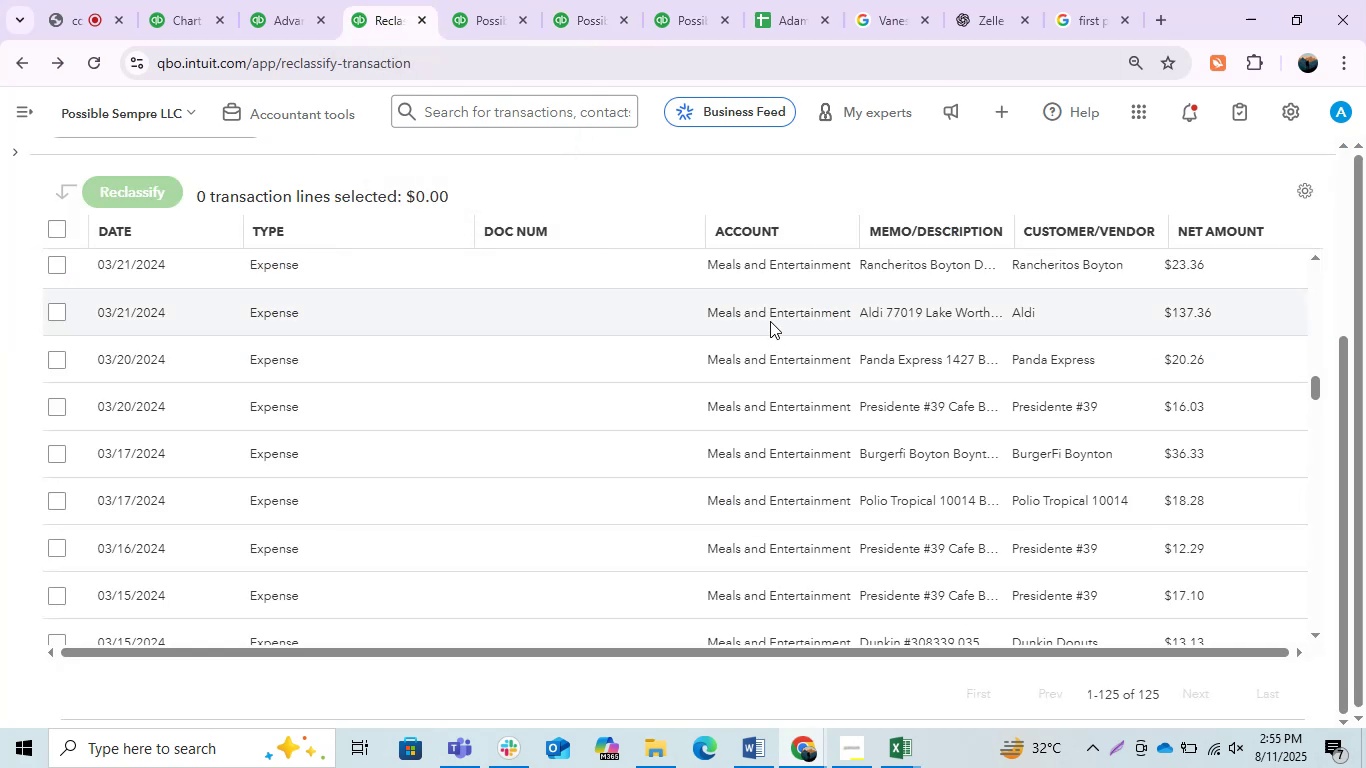 
scroll: coordinate [782, 545], scroll_direction: up, amount: 1.0
 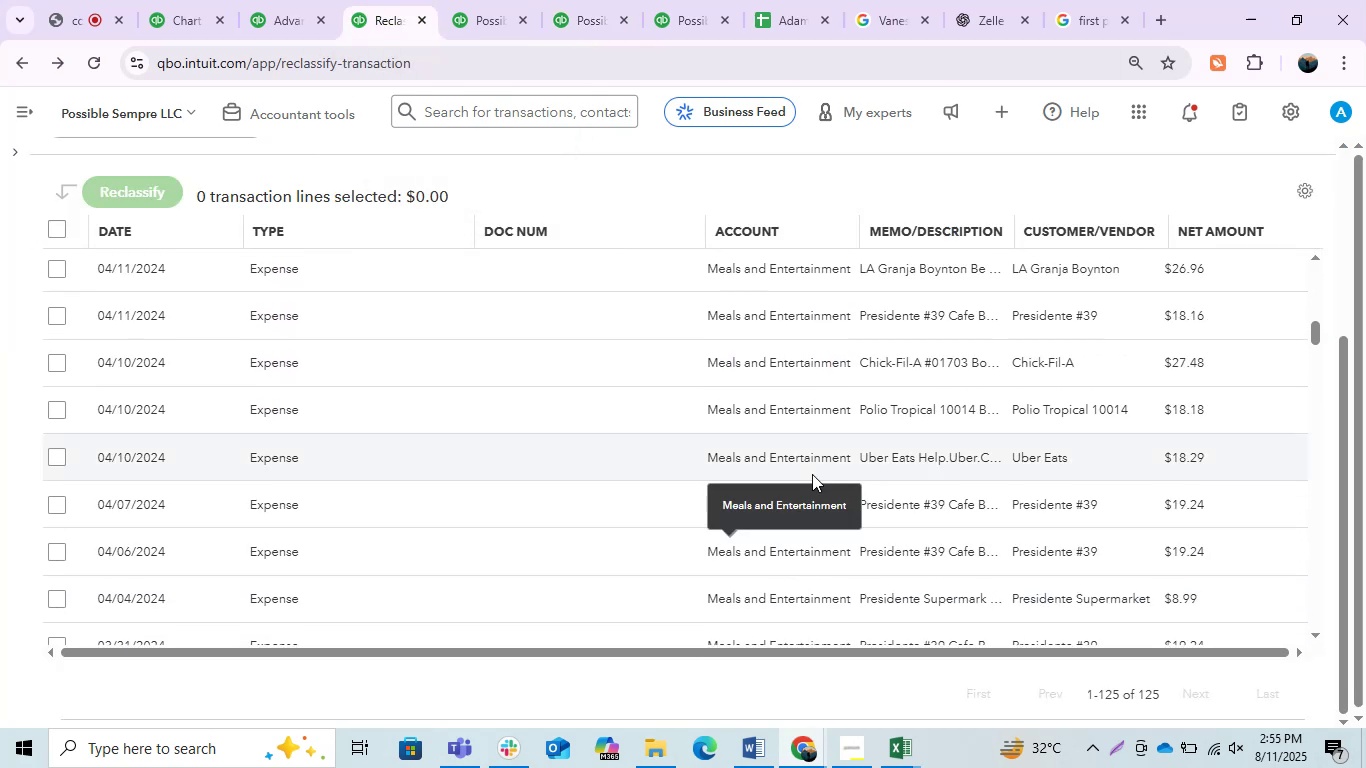 
mouse_move([844, 439])
 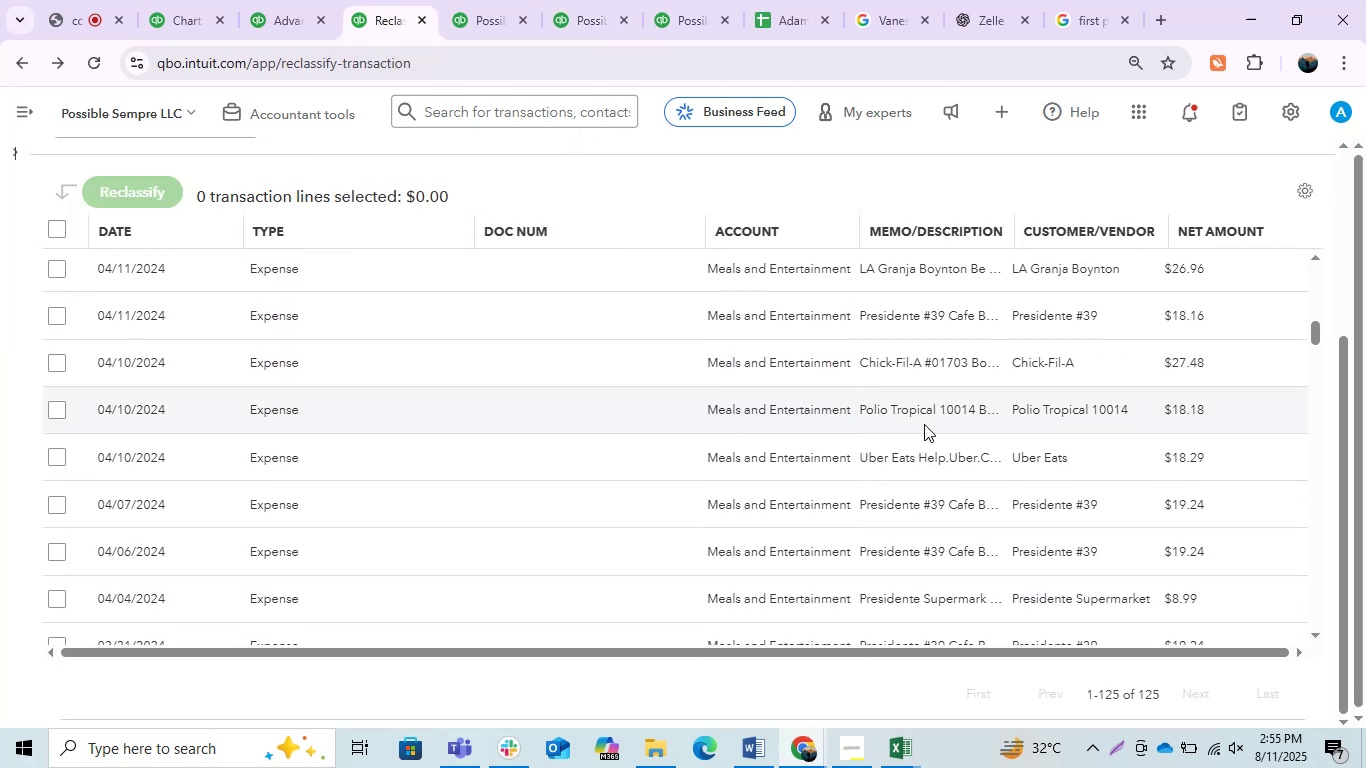 
mouse_move([1011, 405])
 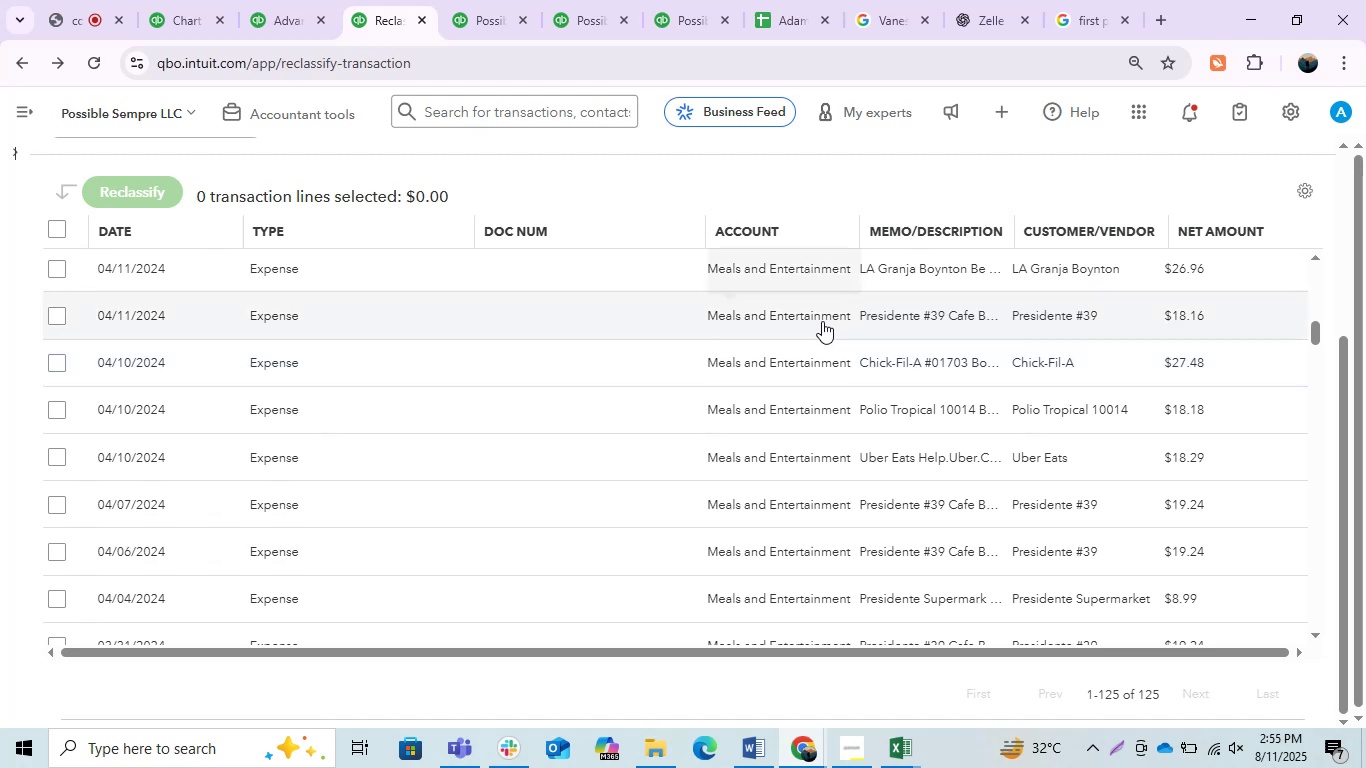 
scroll: coordinate [797, 365], scroll_direction: up, amount: 4.0
 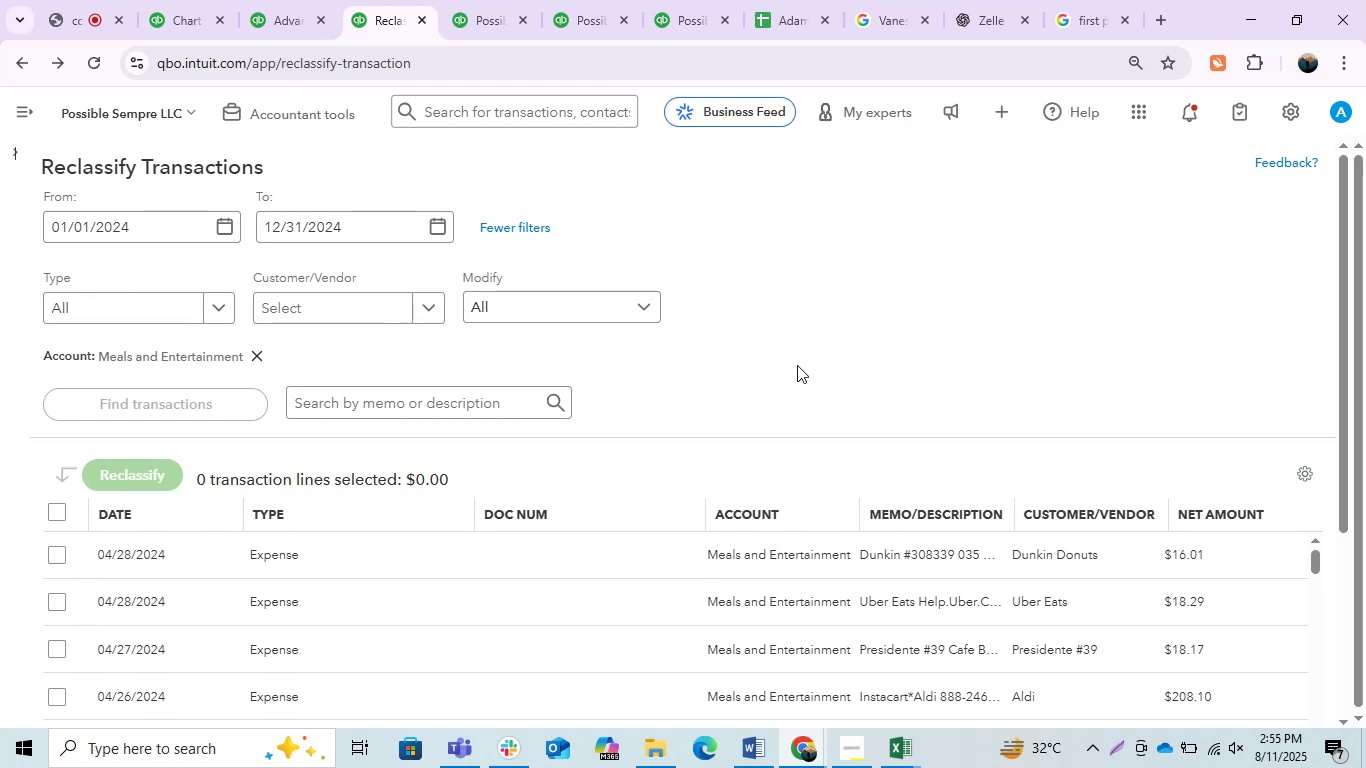 
wait(24.18)
 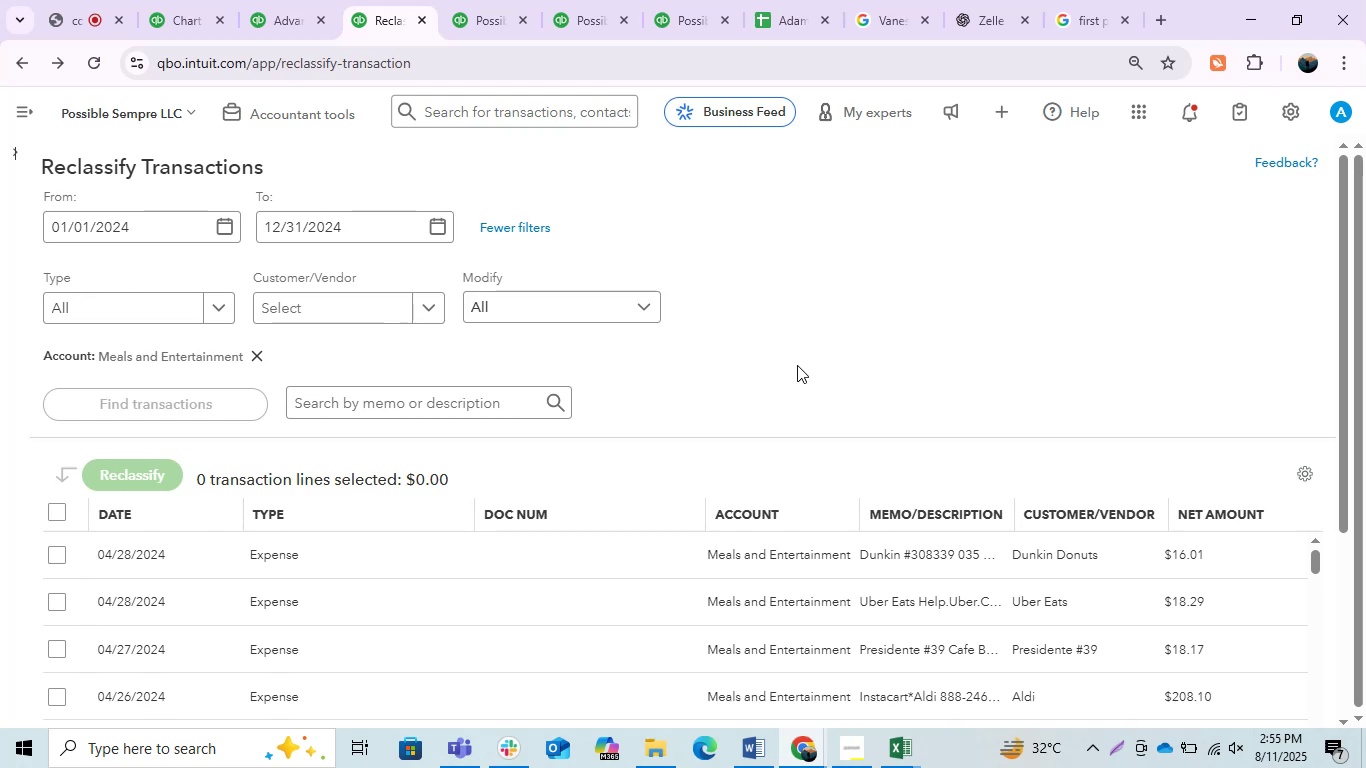 
scroll: coordinate [704, 558], scroll_direction: down, amount: 24.0
 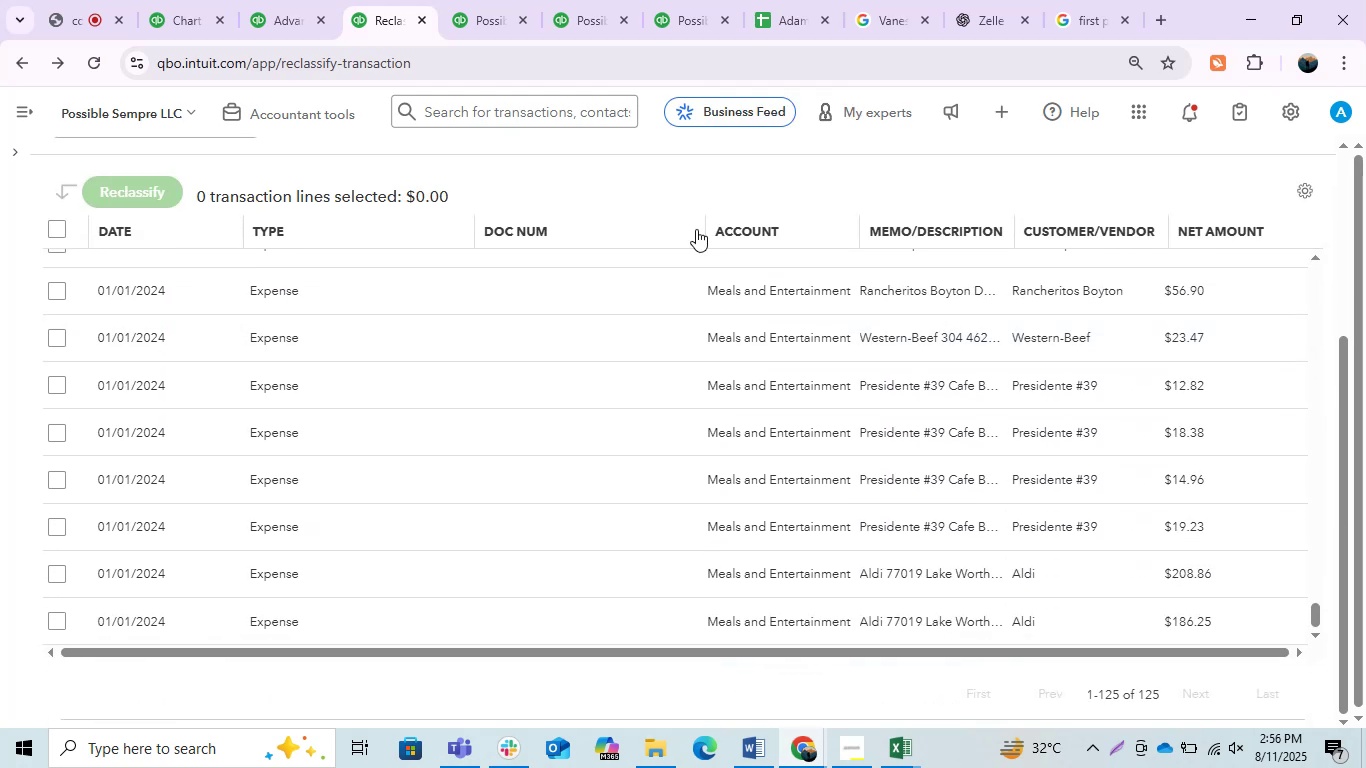 
left_click_drag(start_coordinate=[701, 230], to_coordinate=[611, 230])
 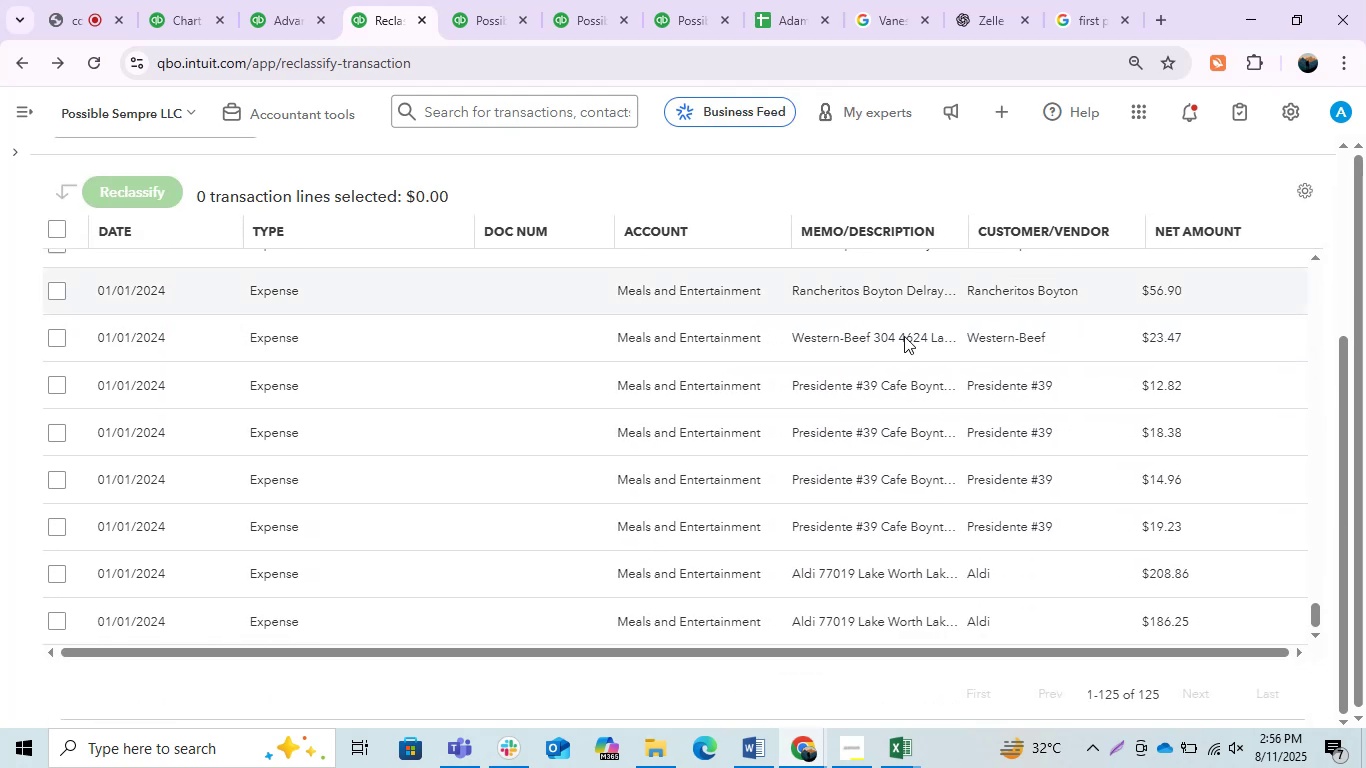 
scroll: coordinate [473, 534], scroll_direction: up, amount: 16.0
 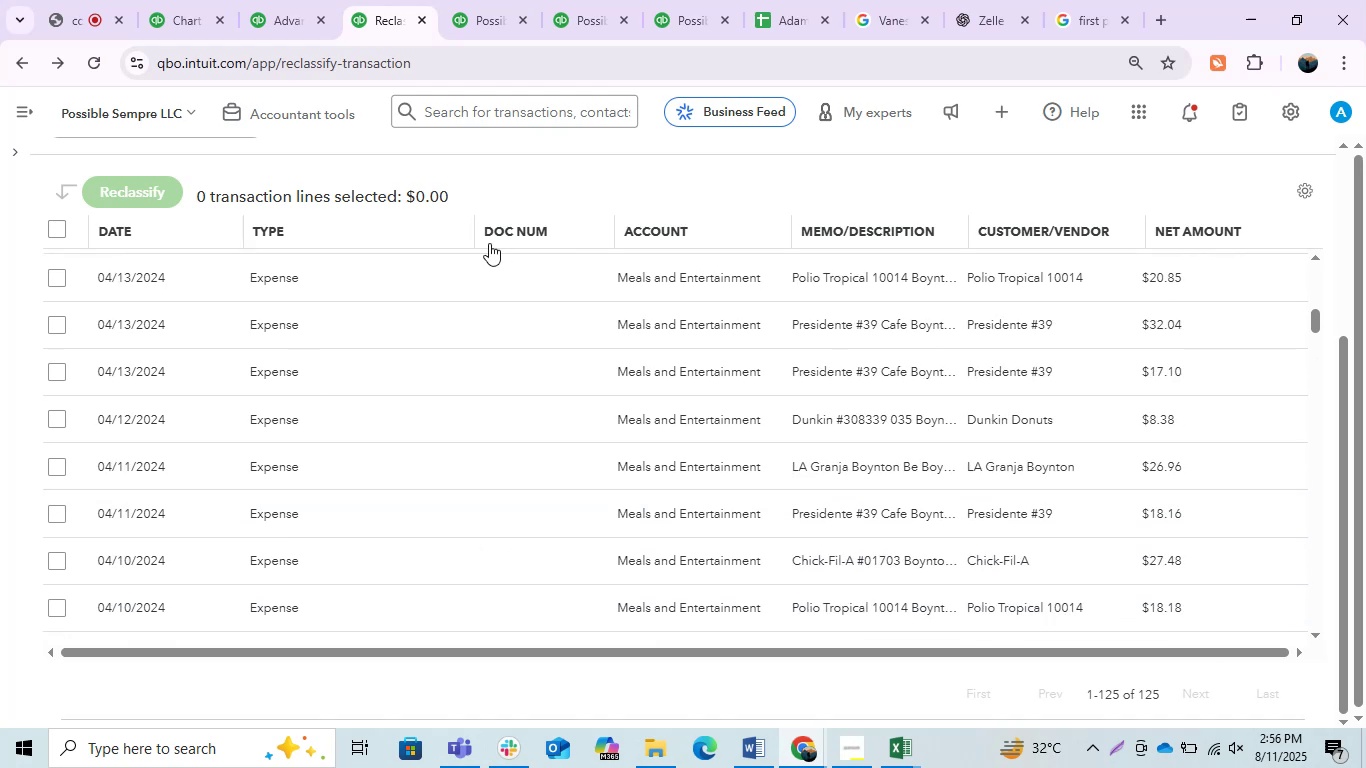 
left_click_drag(start_coordinate=[468, 243], to_coordinate=[325, 243])
 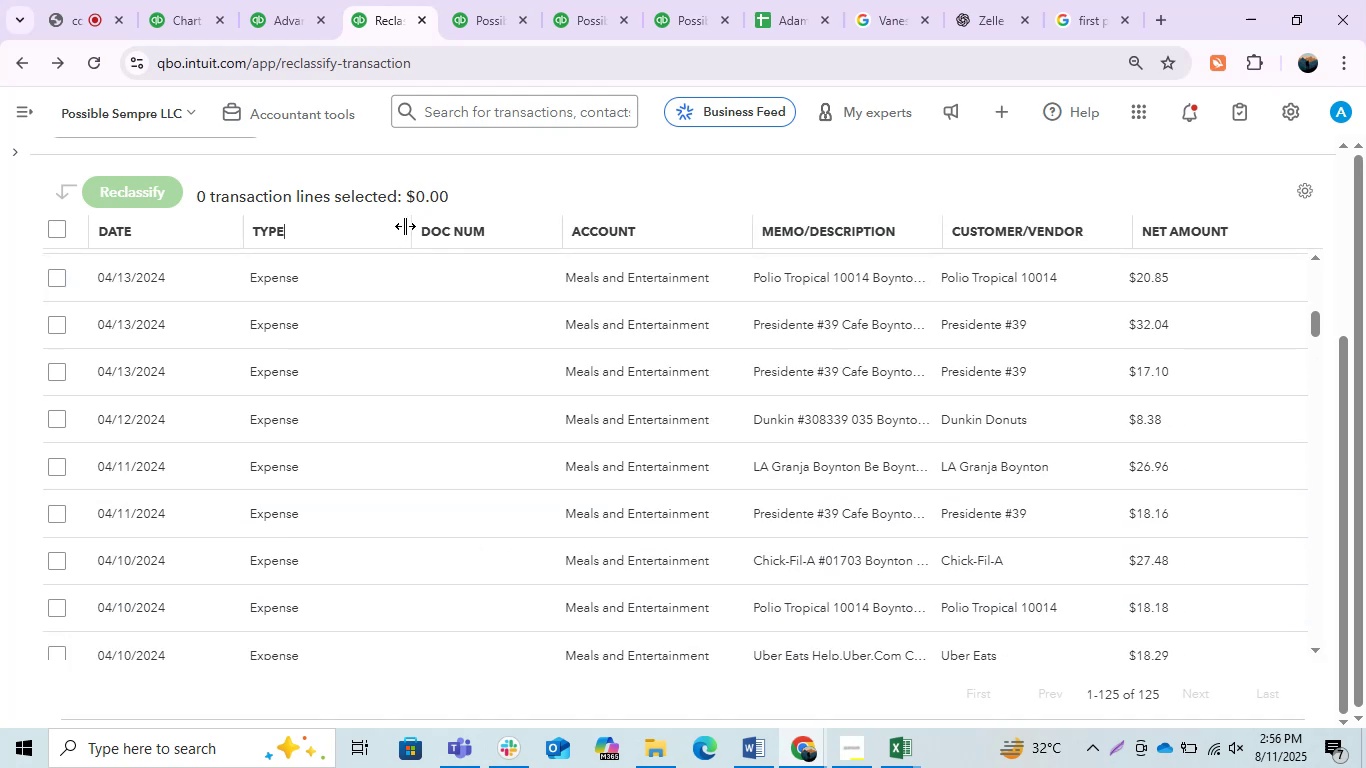 
left_click_drag(start_coordinate=[405, 226], to_coordinate=[362, 223])
 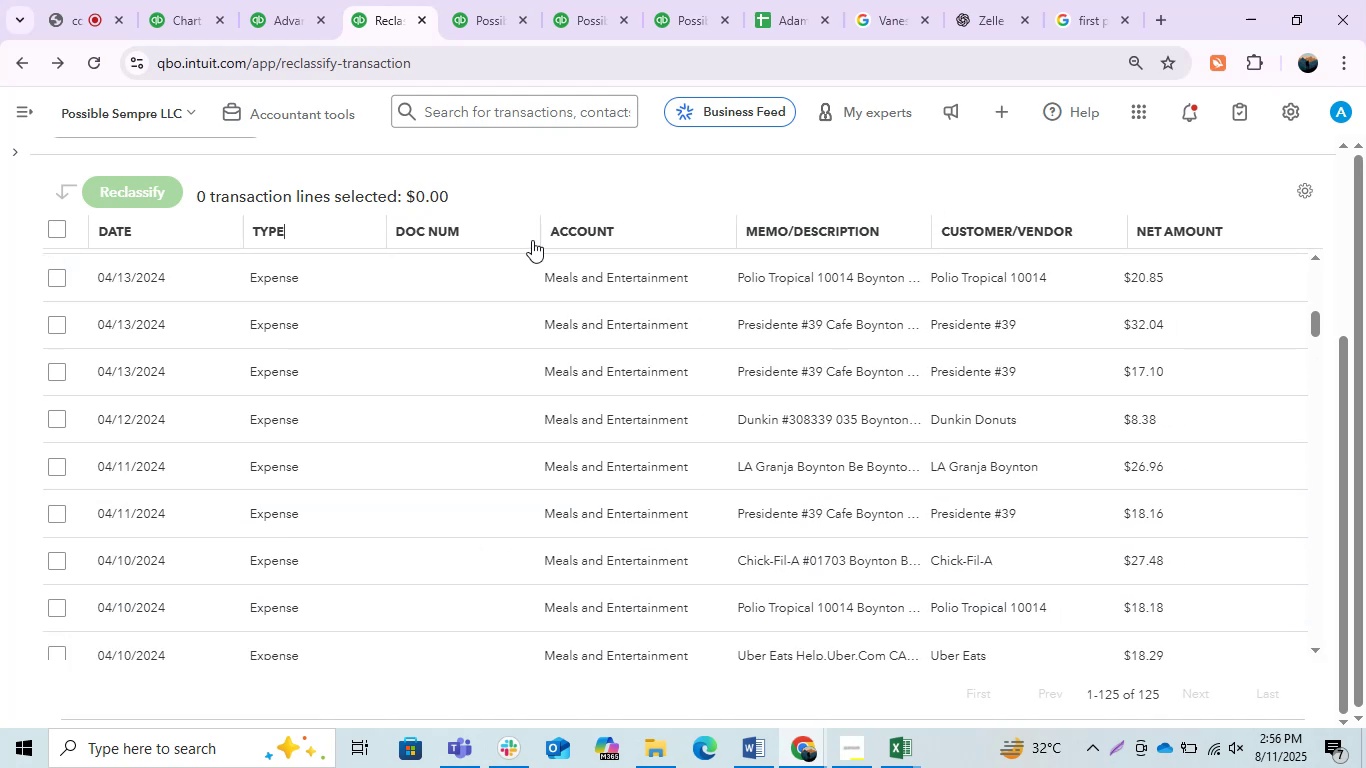 
left_click_drag(start_coordinate=[534, 239], to_coordinate=[487, 238])
 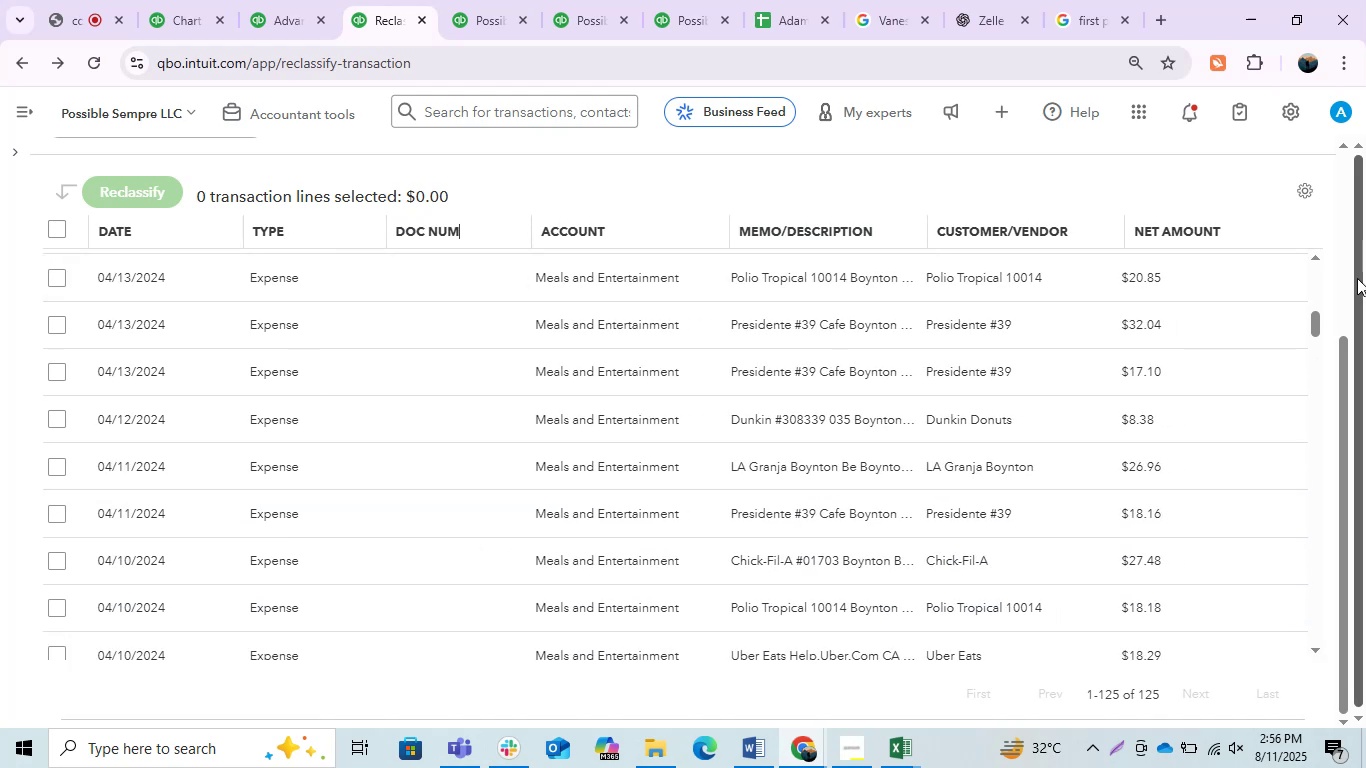 
left_click([1357, 281])
 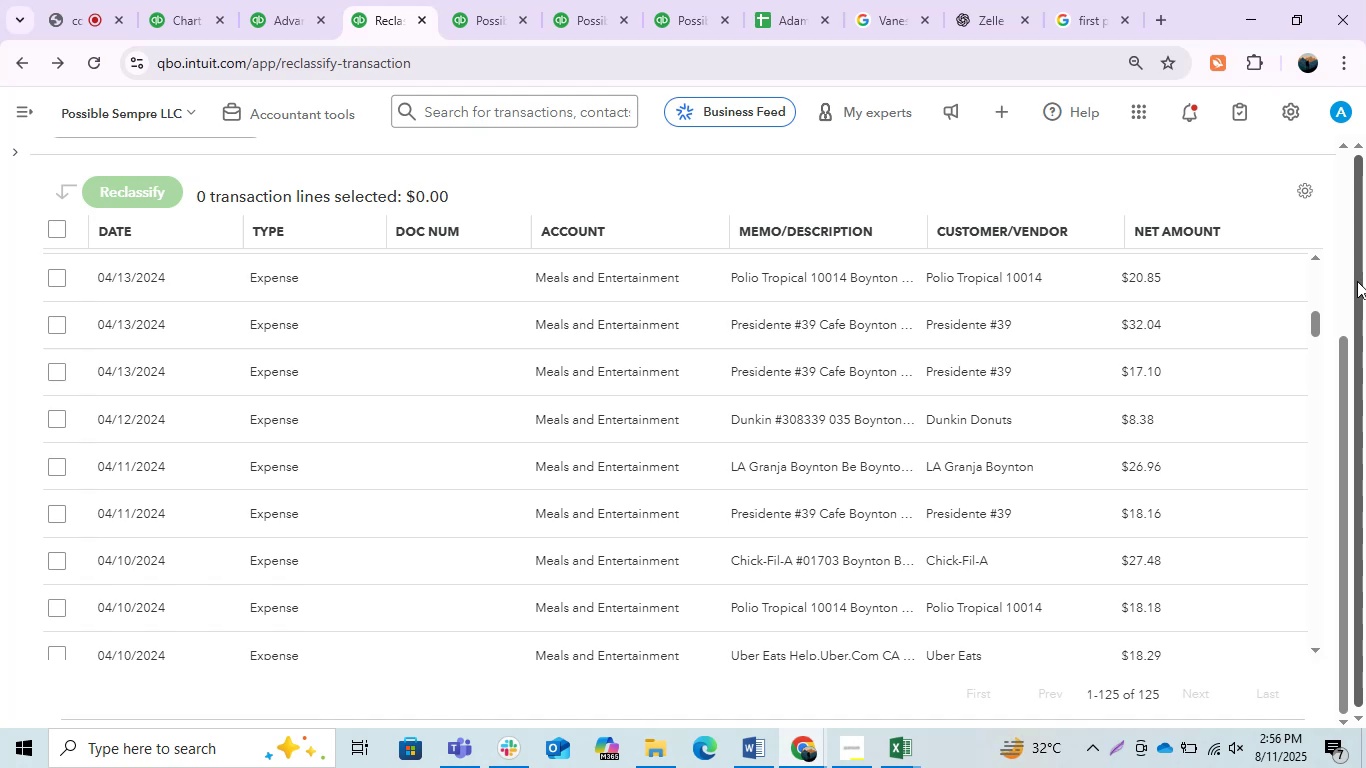 
wait(27.04)
 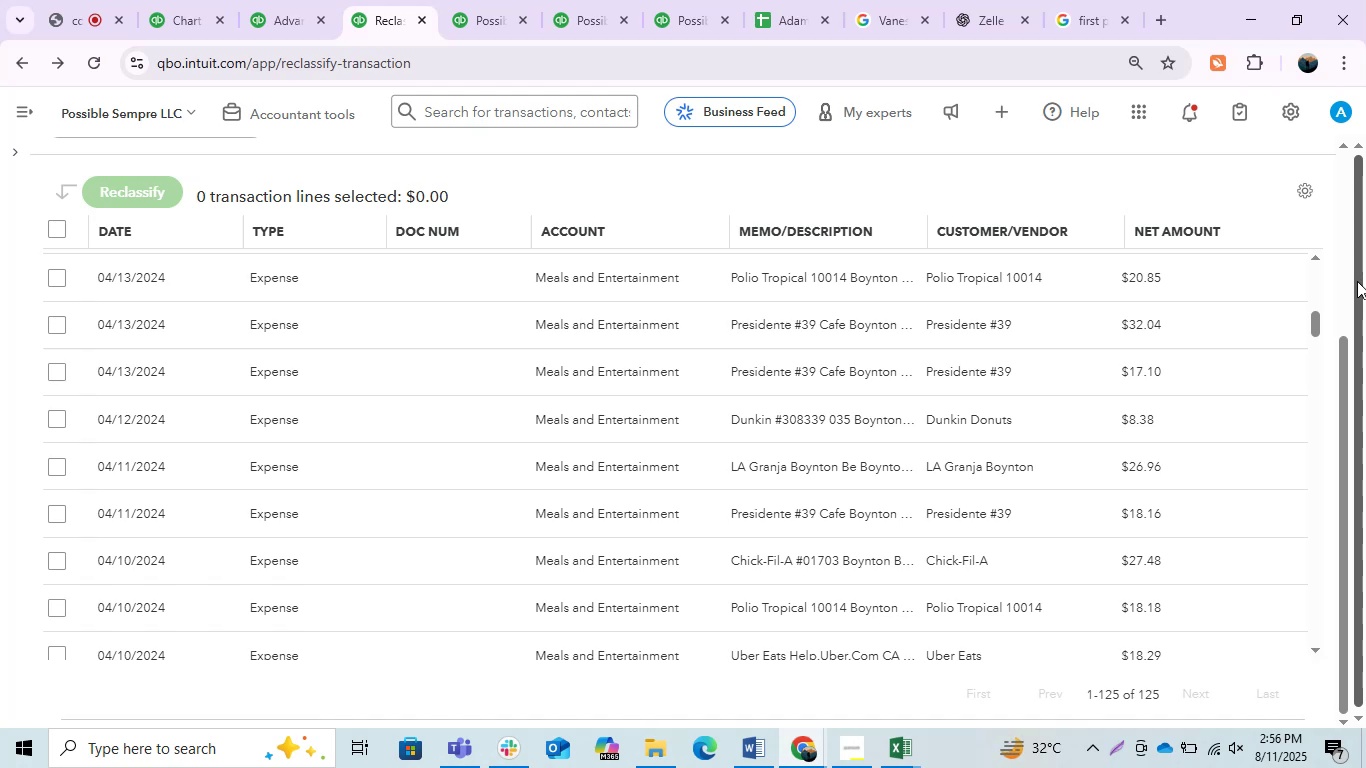 
scroll: coordinate [650, 455], scroll_direction: down, amount: 9.0
 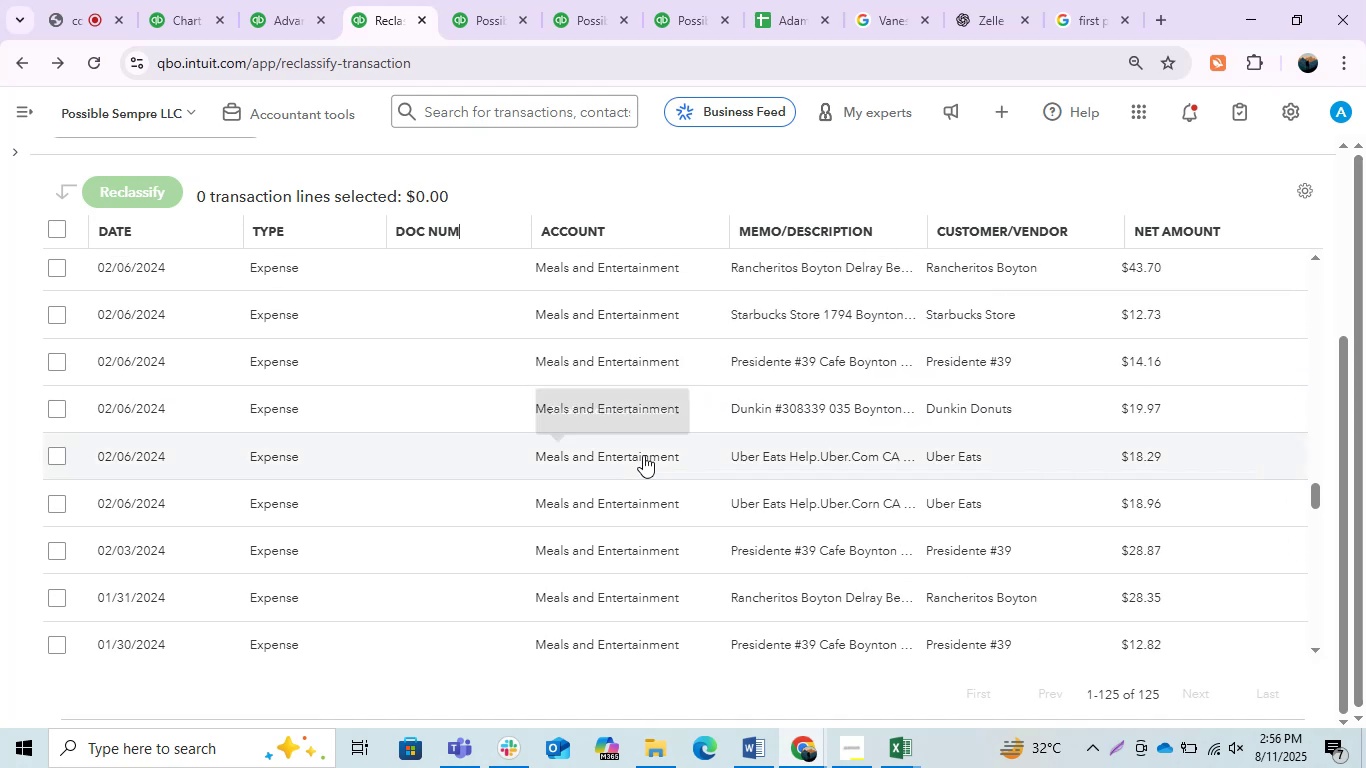 
left_click([643, 455])
 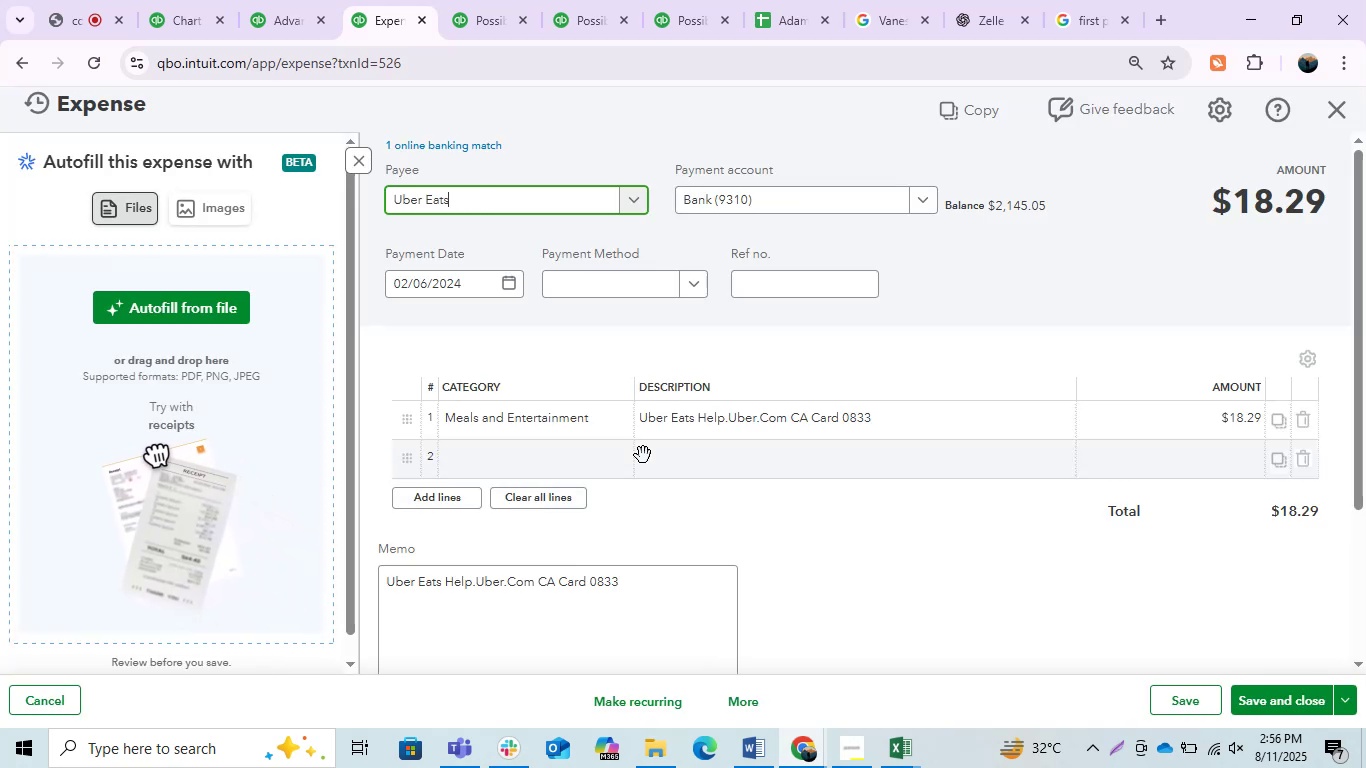 
wait(13.28)
 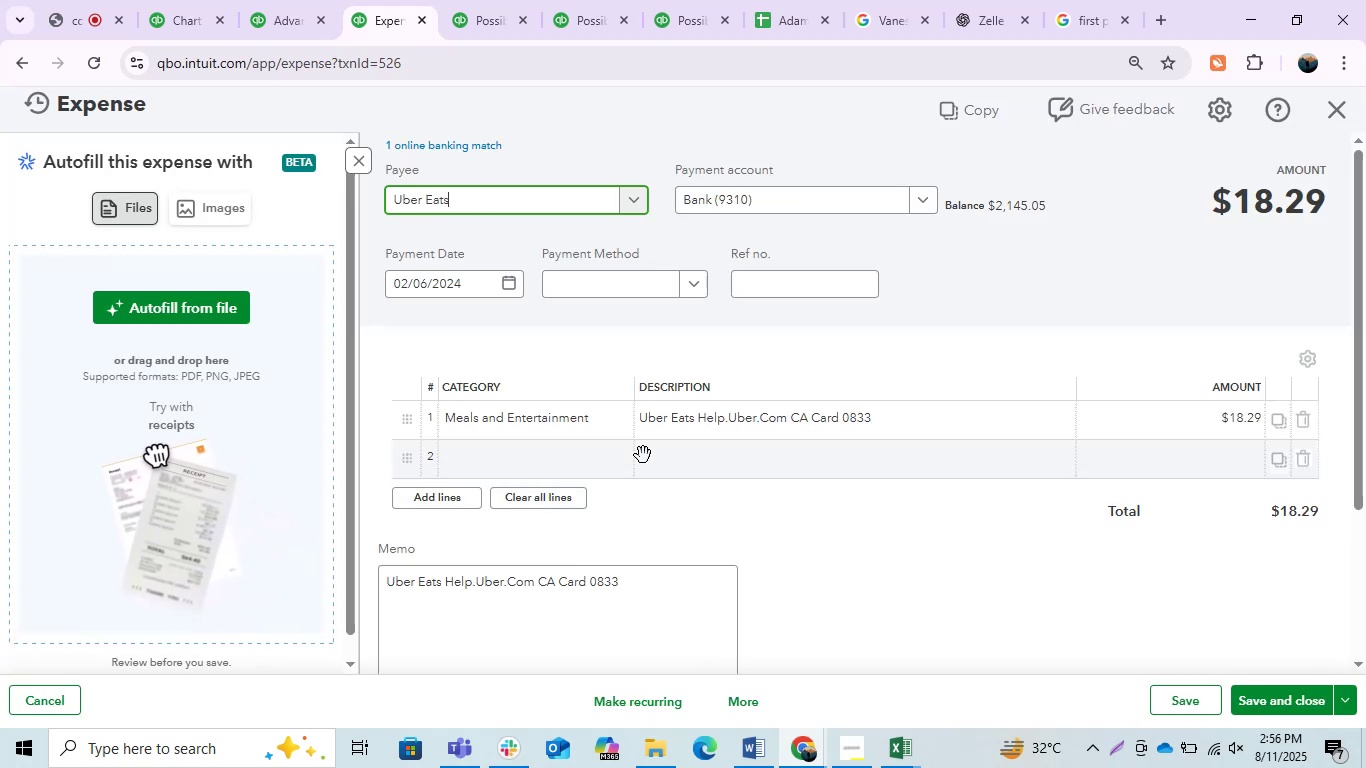 
left_click([1323, 120])
 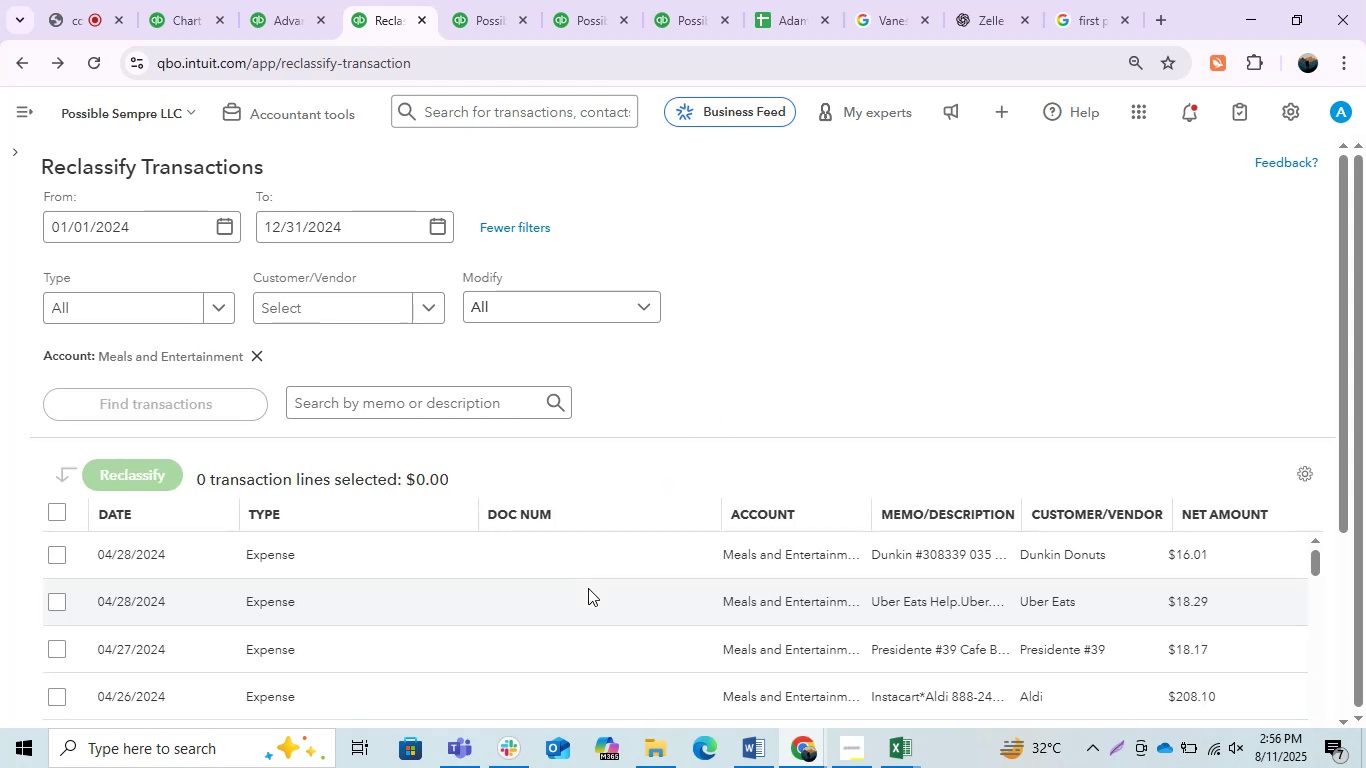 
scroll: coordinate [771, 468], scroll_direction: down, amount: 12.0
 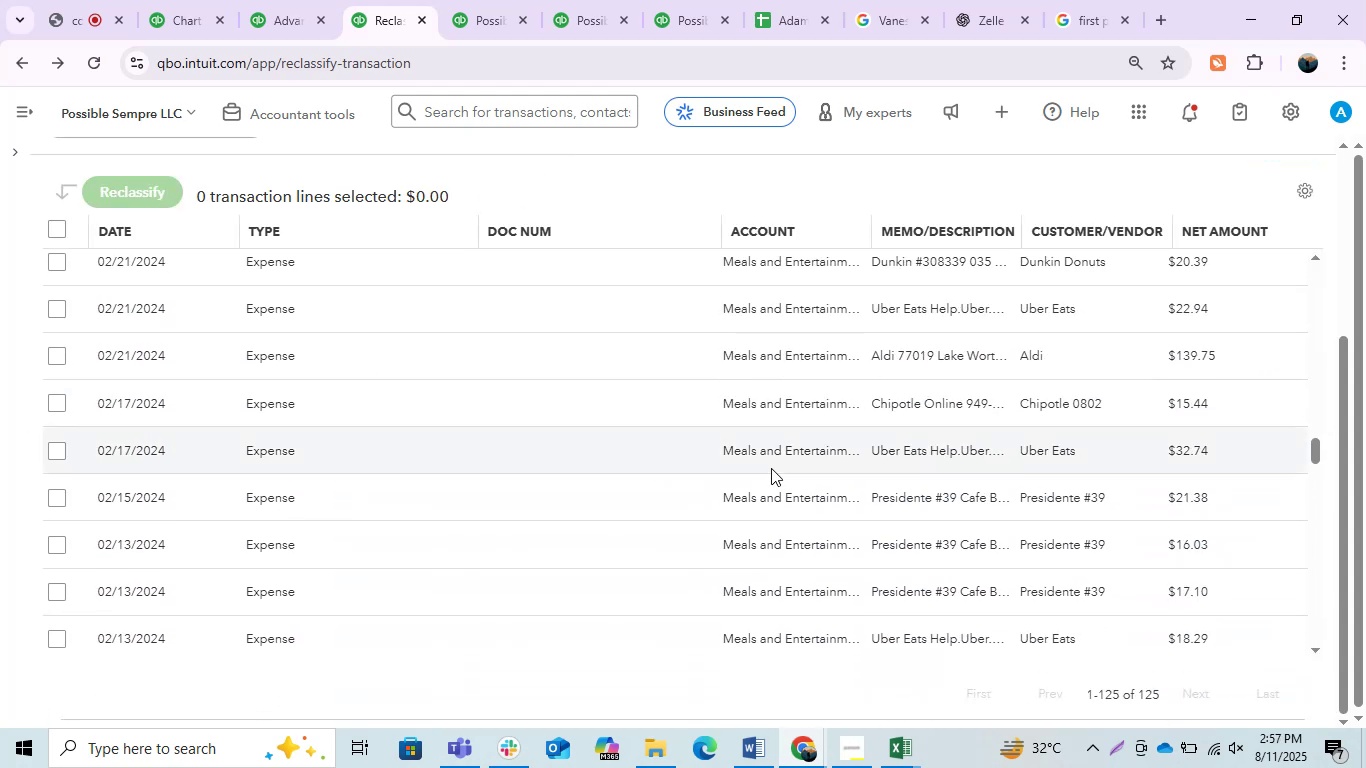 